 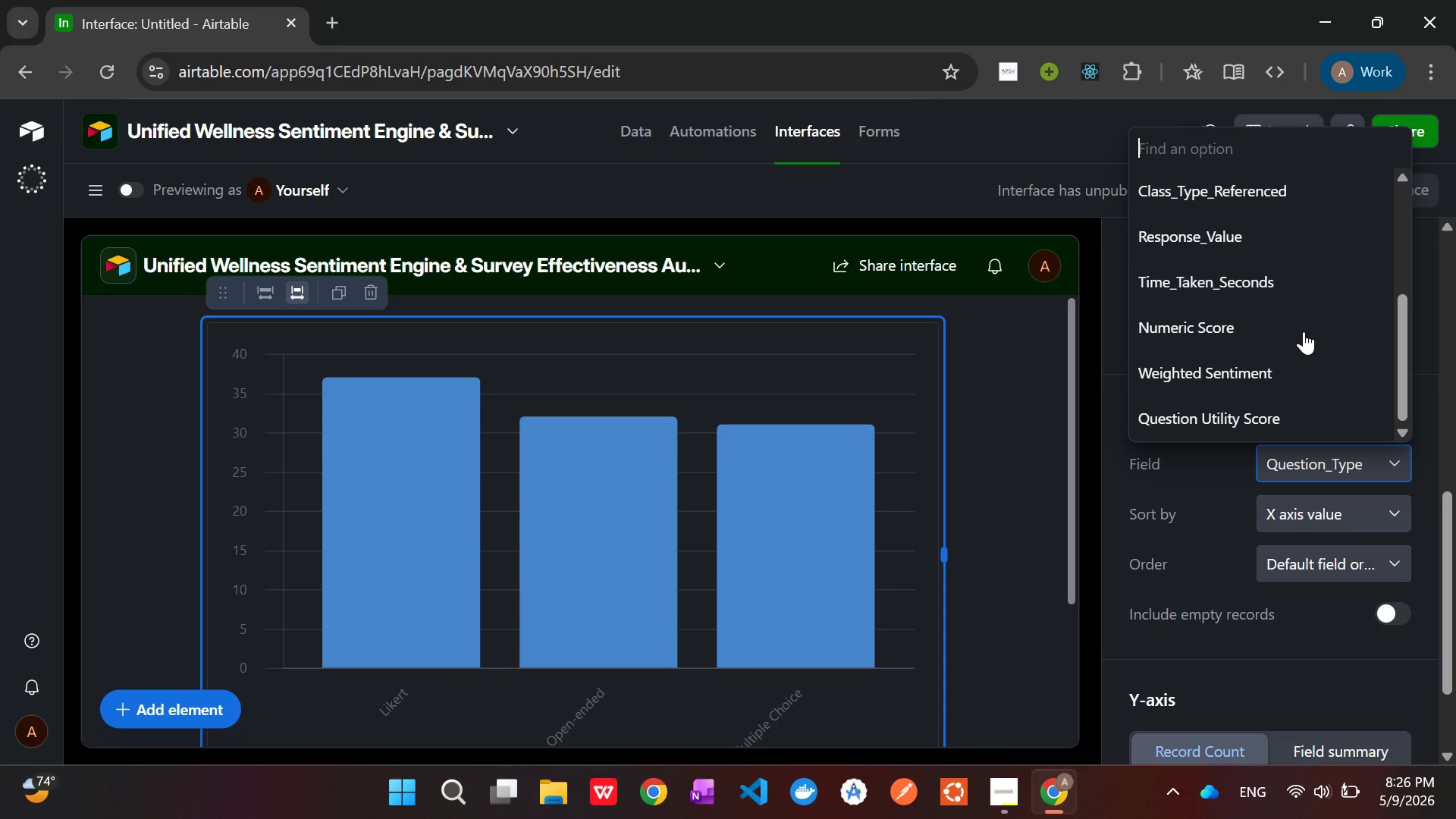 
scroll: coordinate [1304, 331], scroll_direction: up, amount: 4.0
 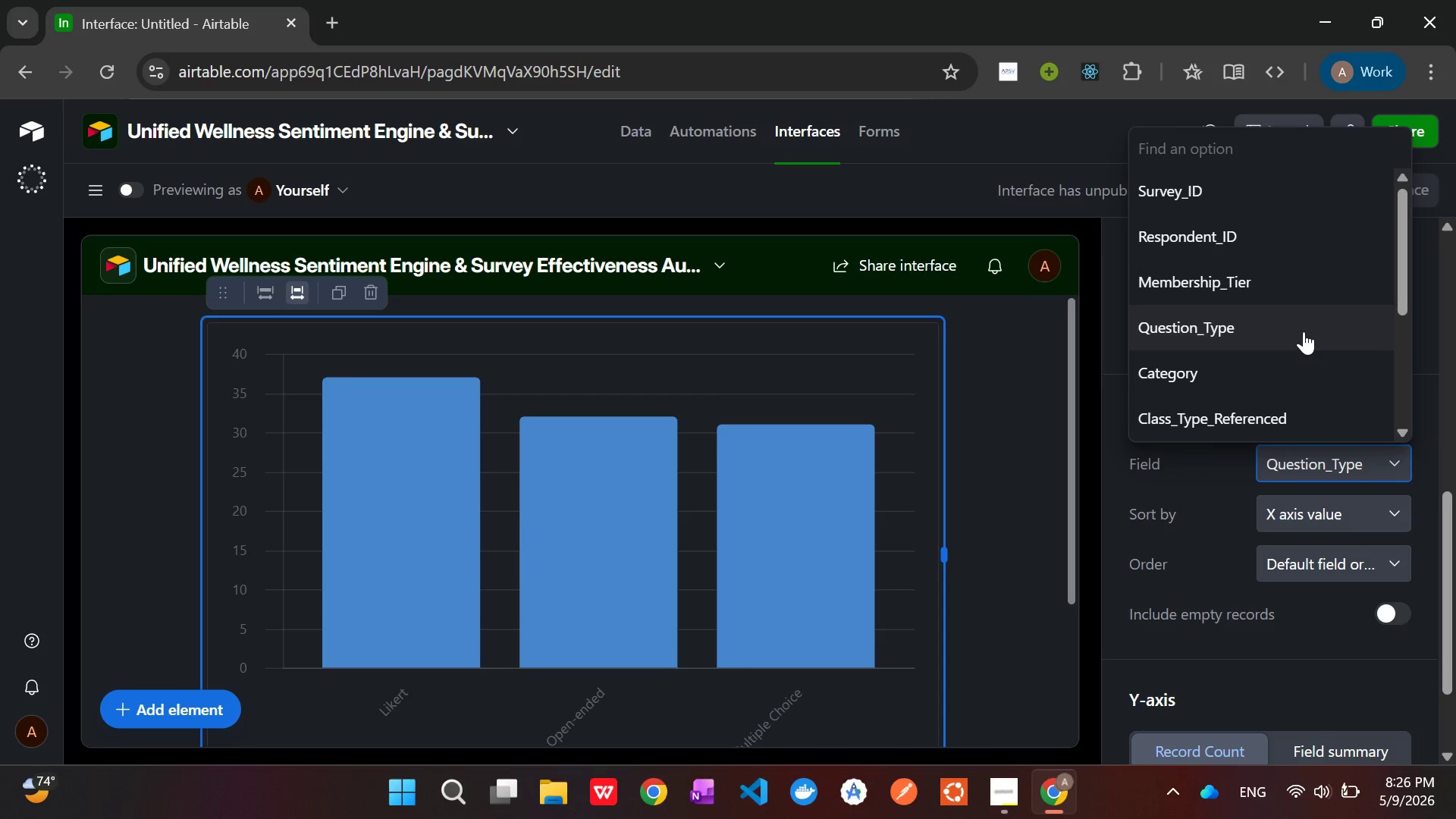 
left_click([633, 124])
 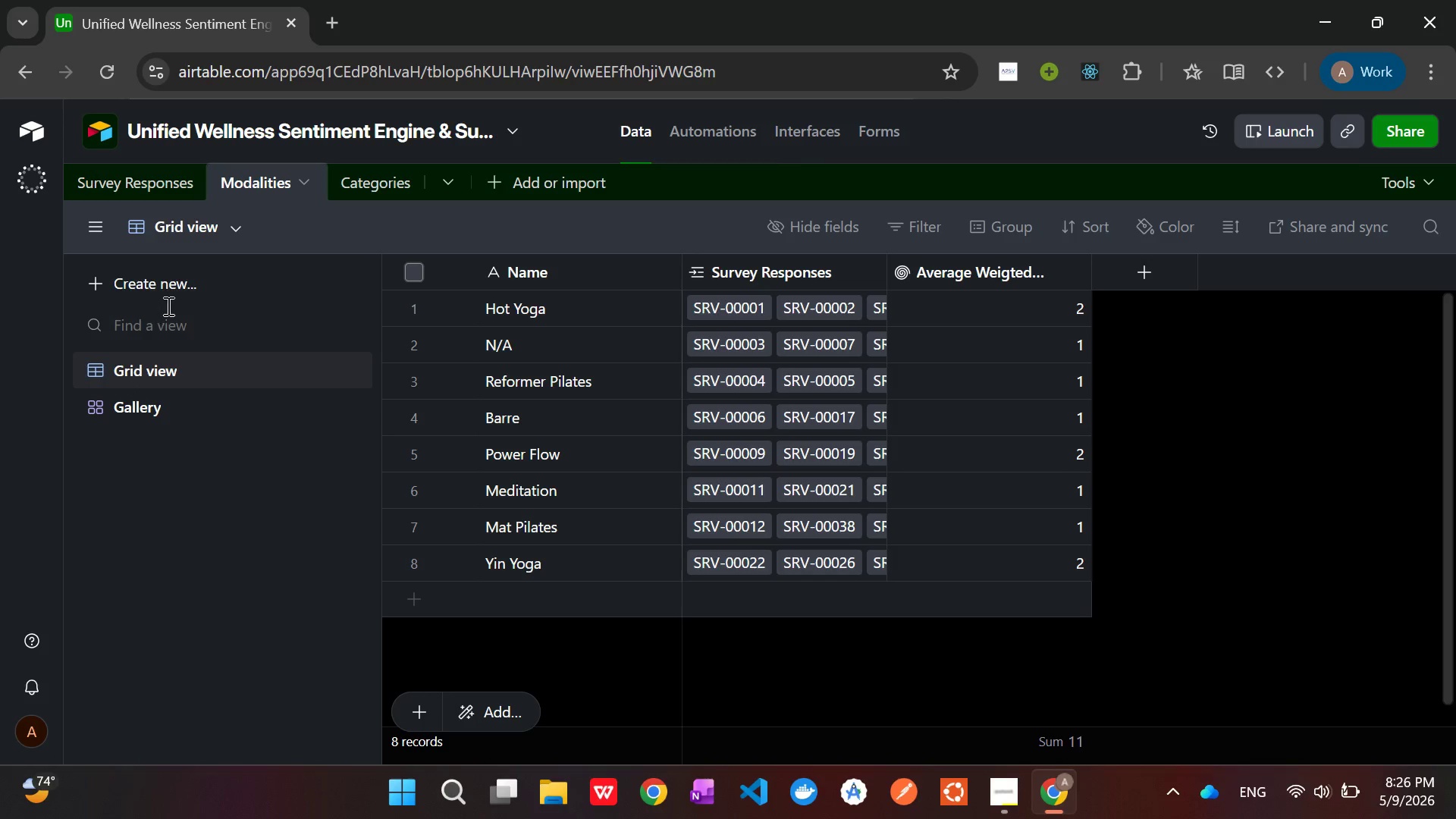 
left_click([130, 174])
 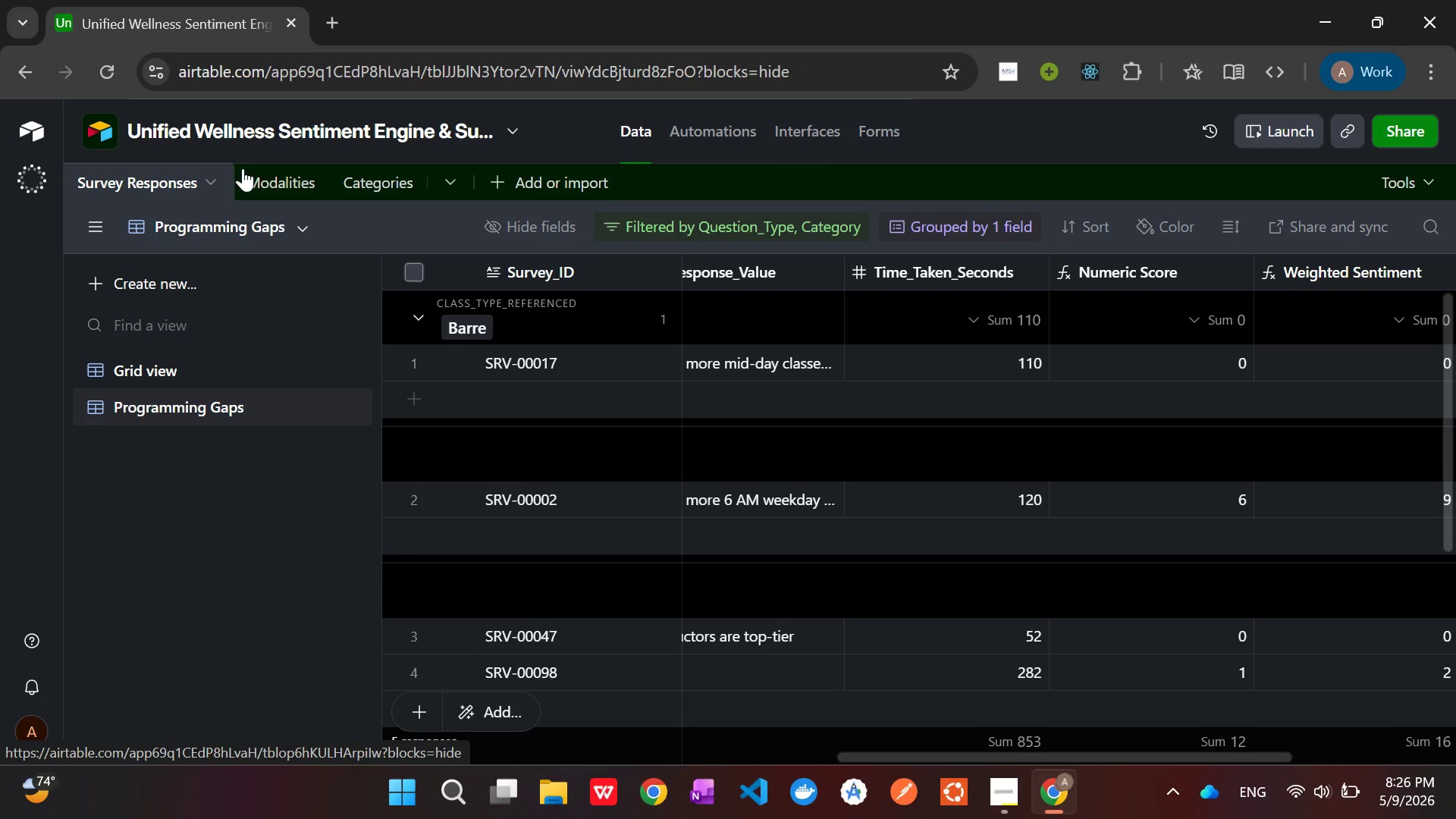 
left_click([265, 171])
 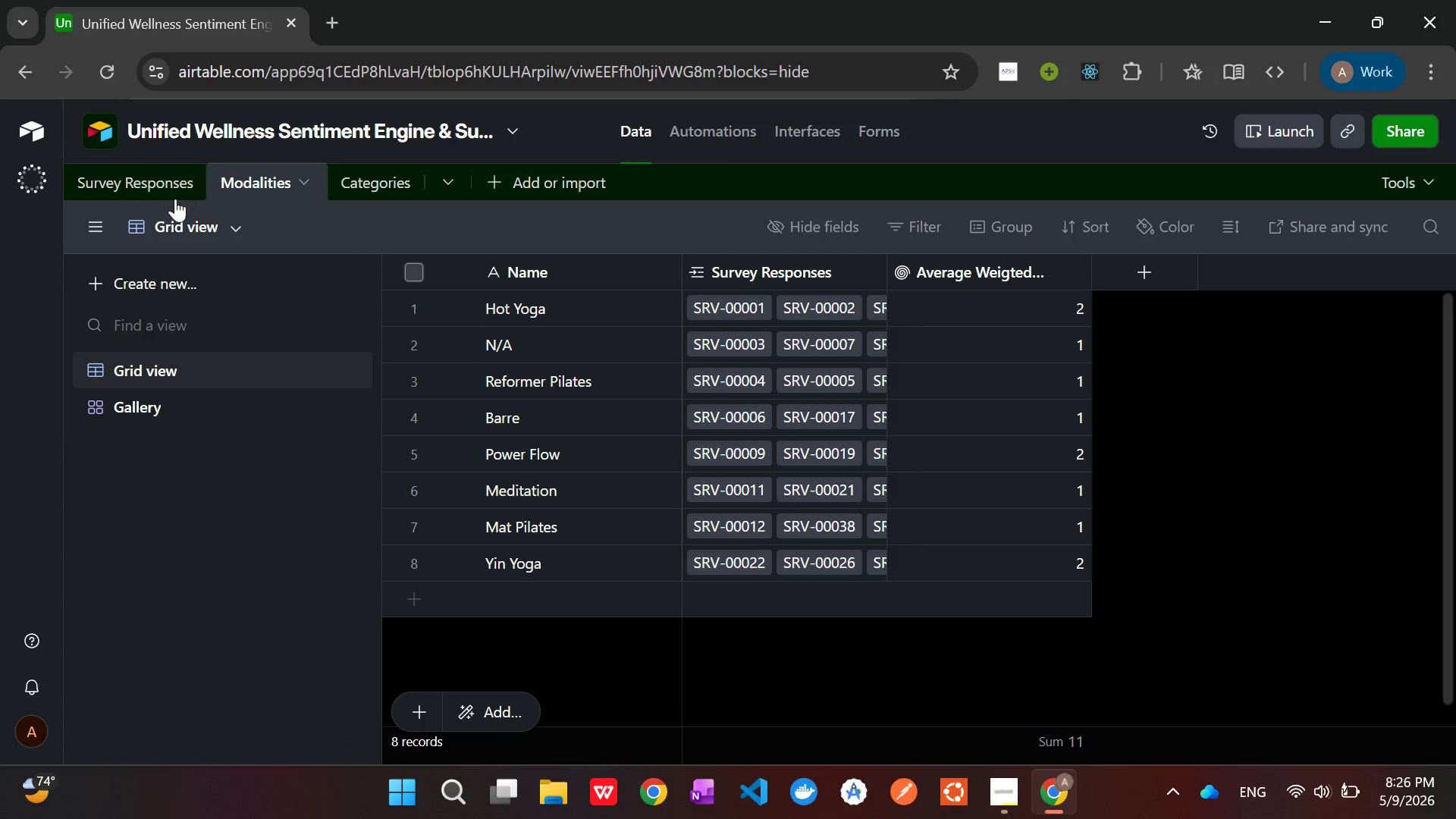 
left_click([162, 190])
 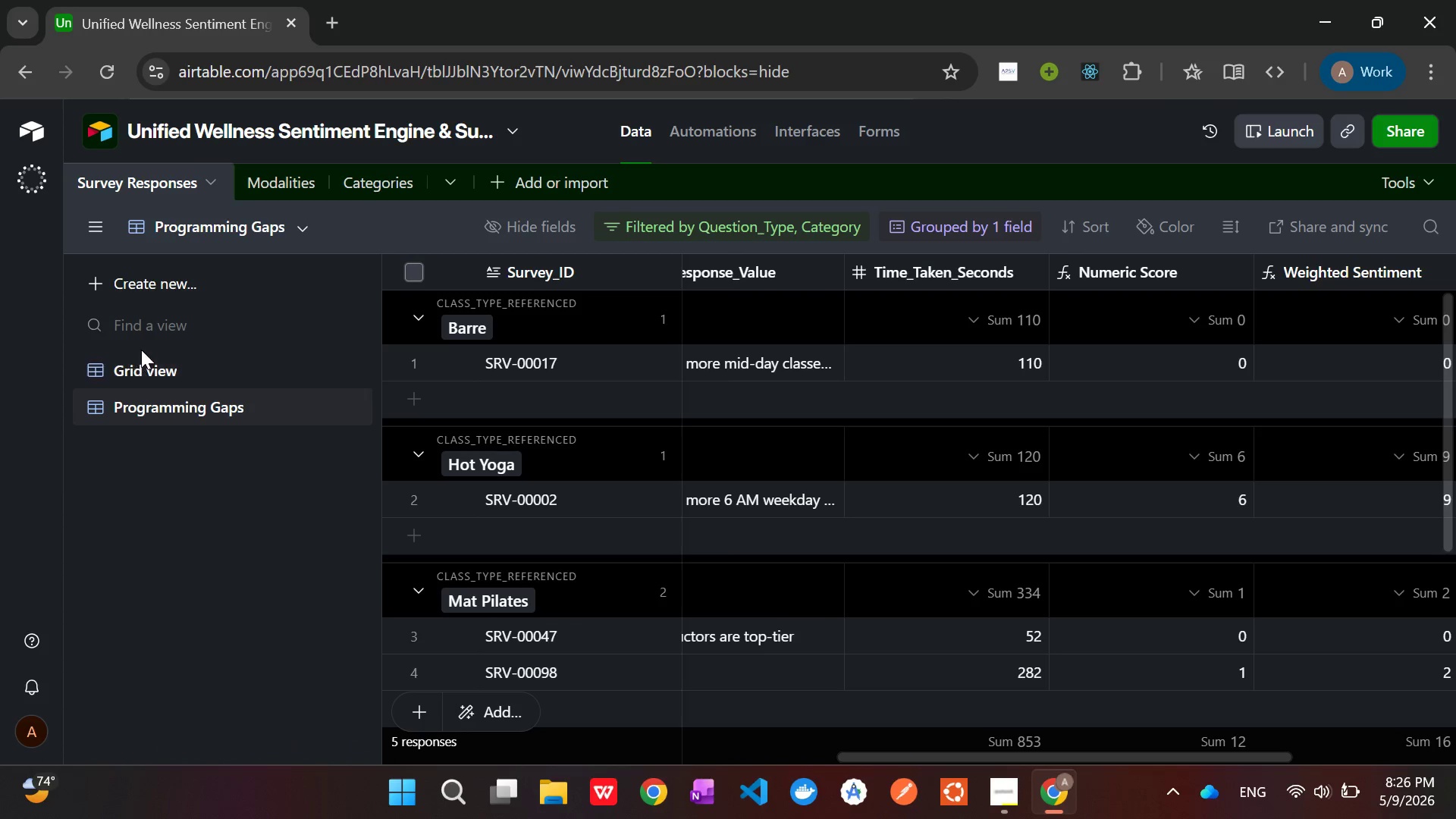 
left_click([144, 369])
 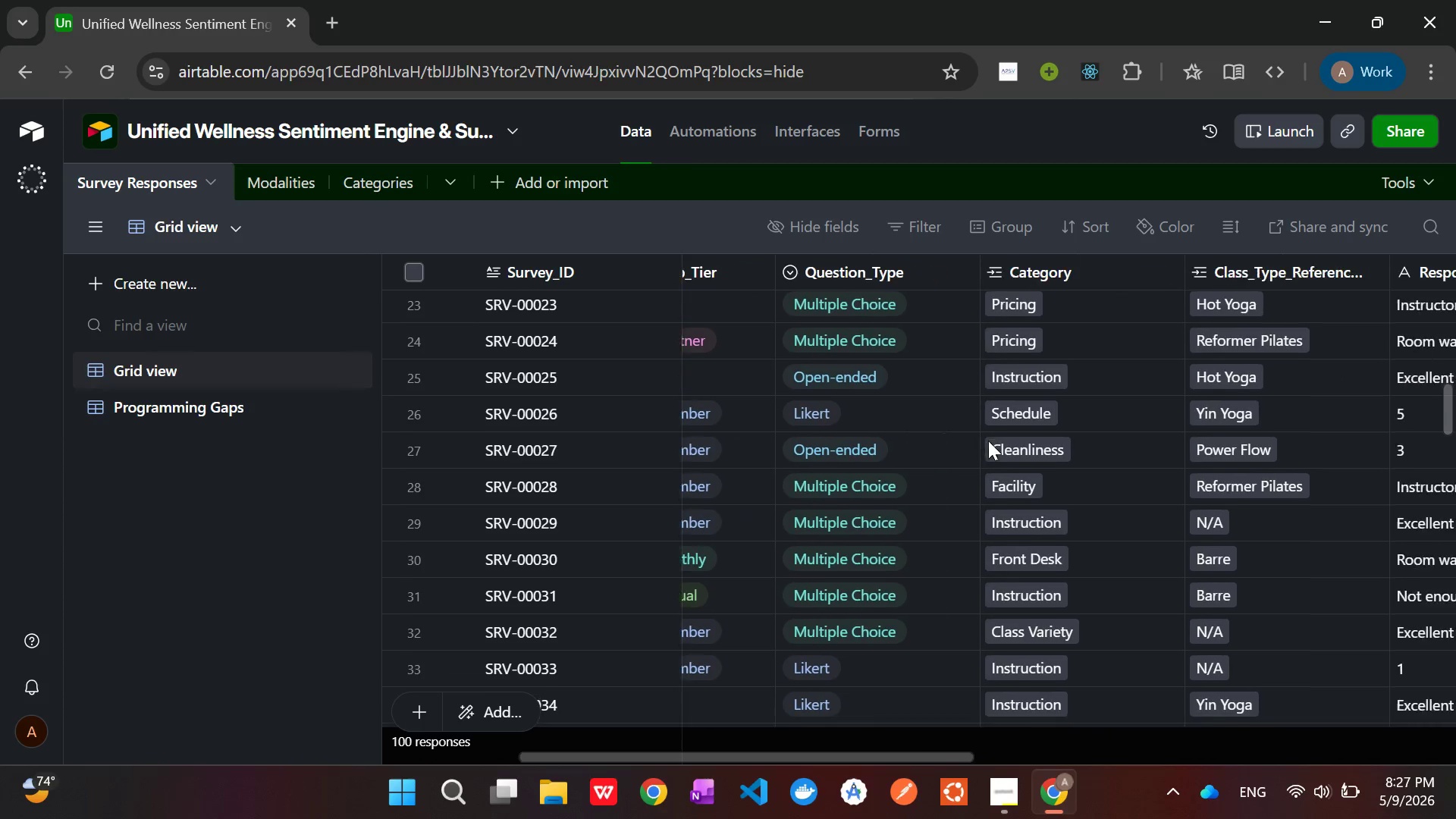 
wait(29.17)
 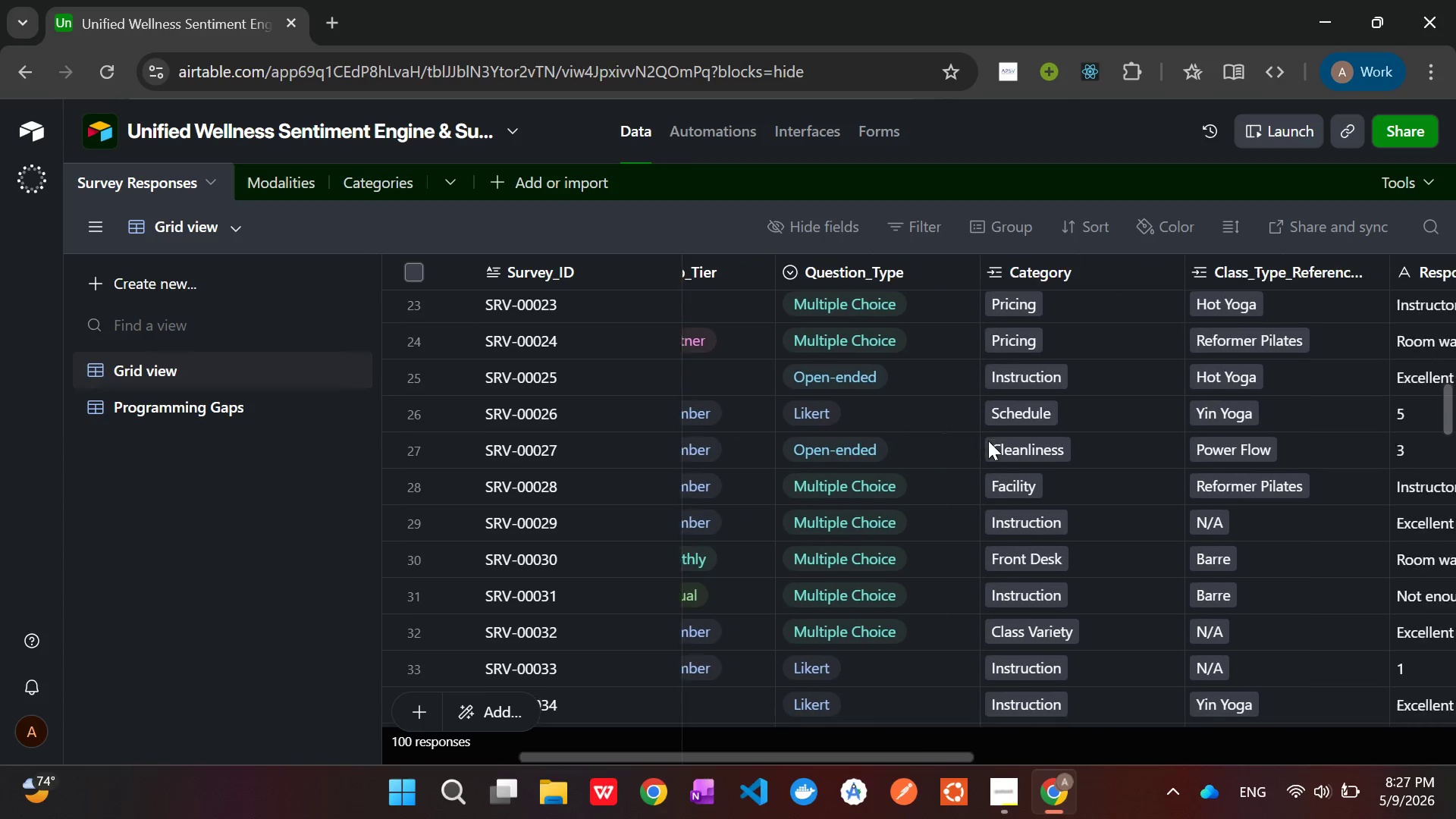 
left_click([278, 177])
 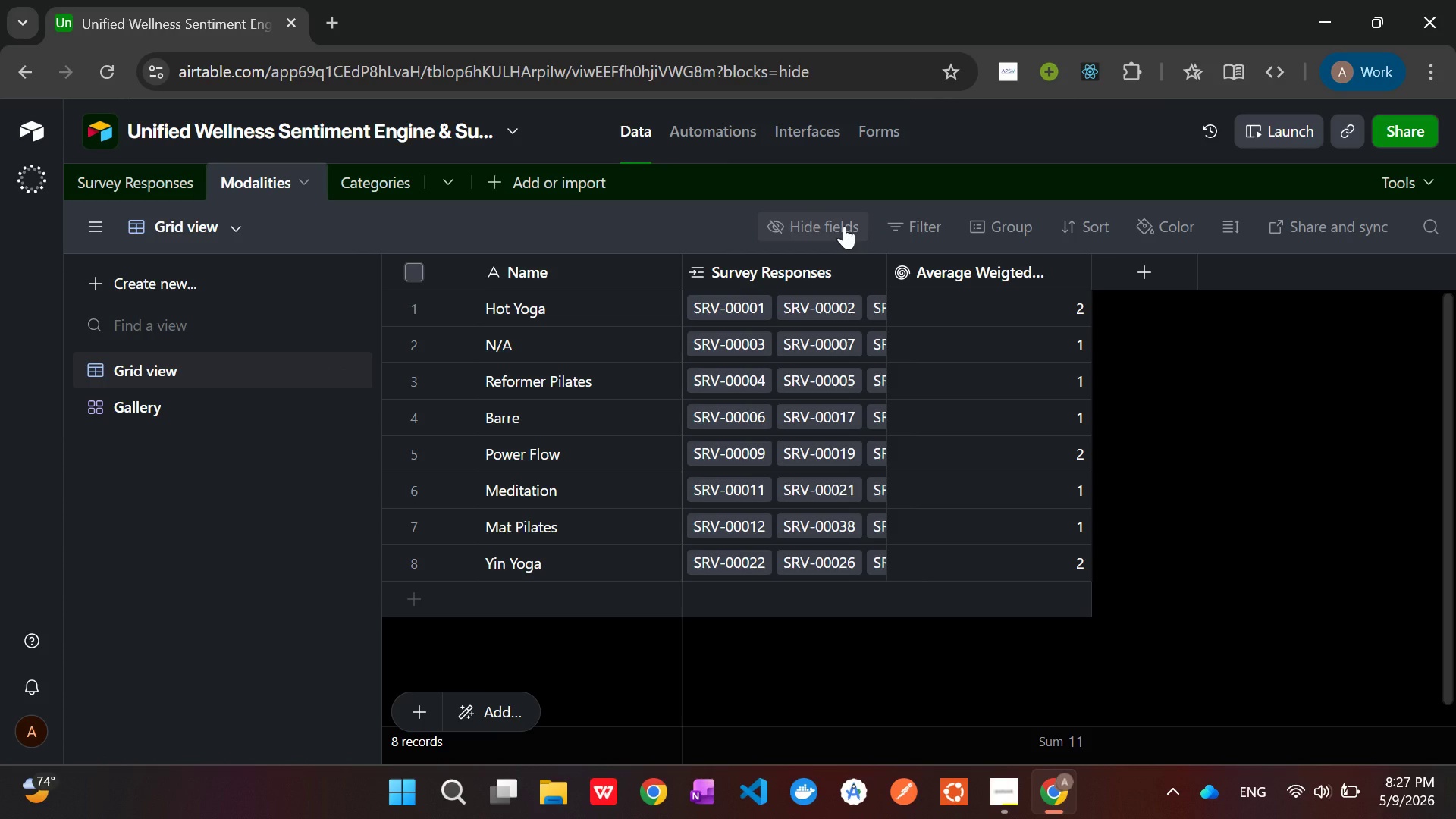 
wait(27.14)
 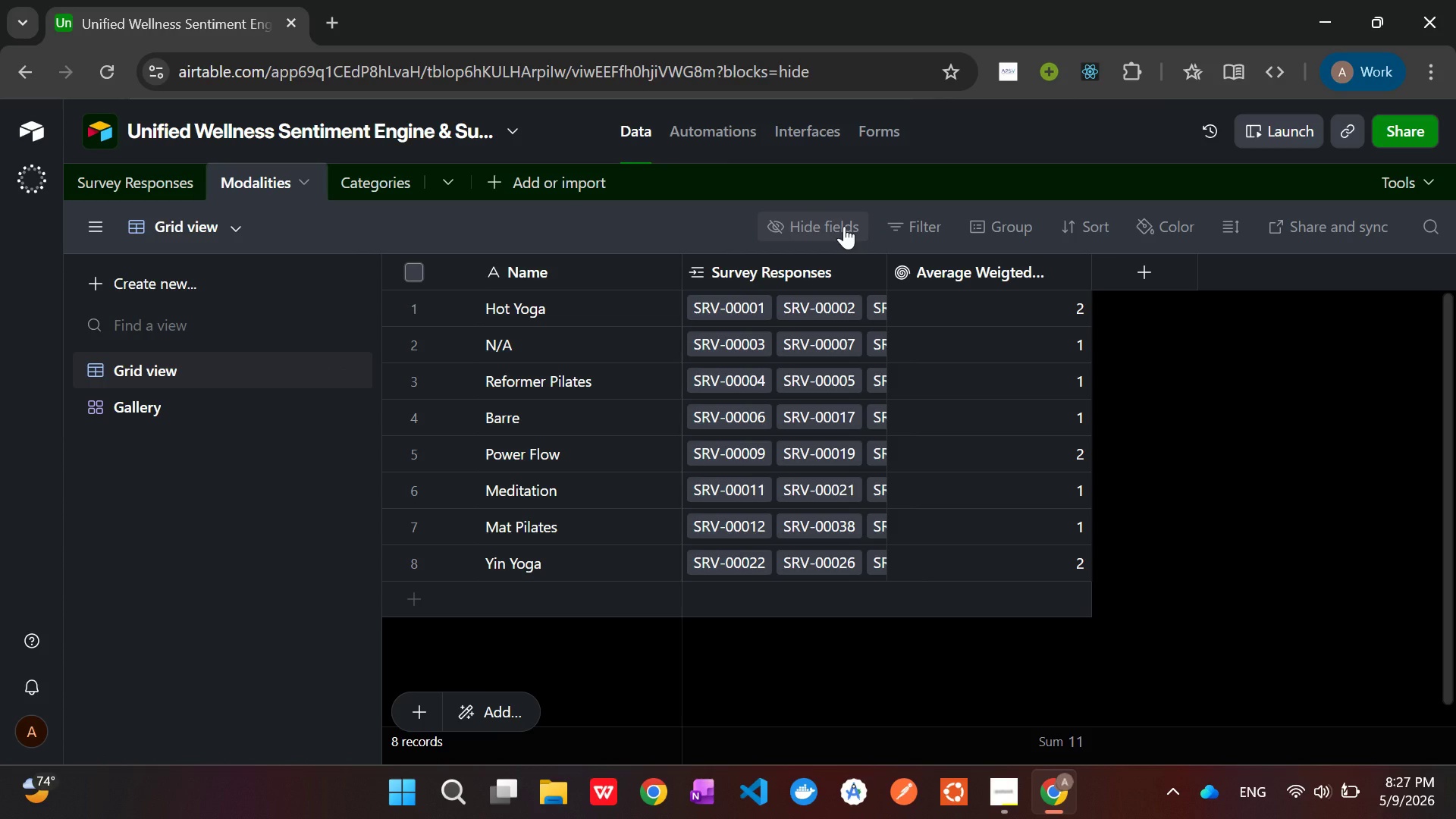 
left_click([777, 130])
 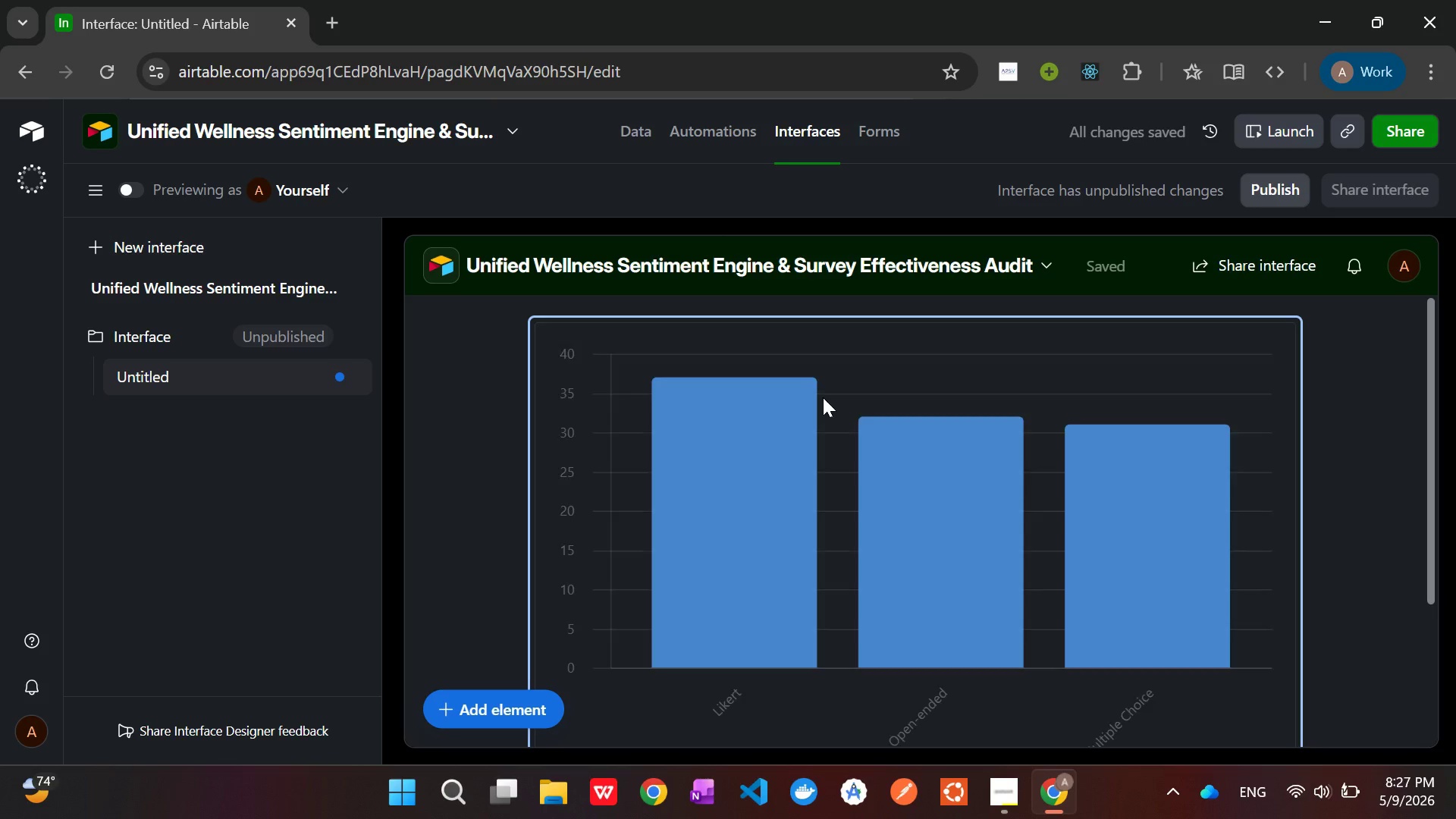 
left_click([833, 511])
 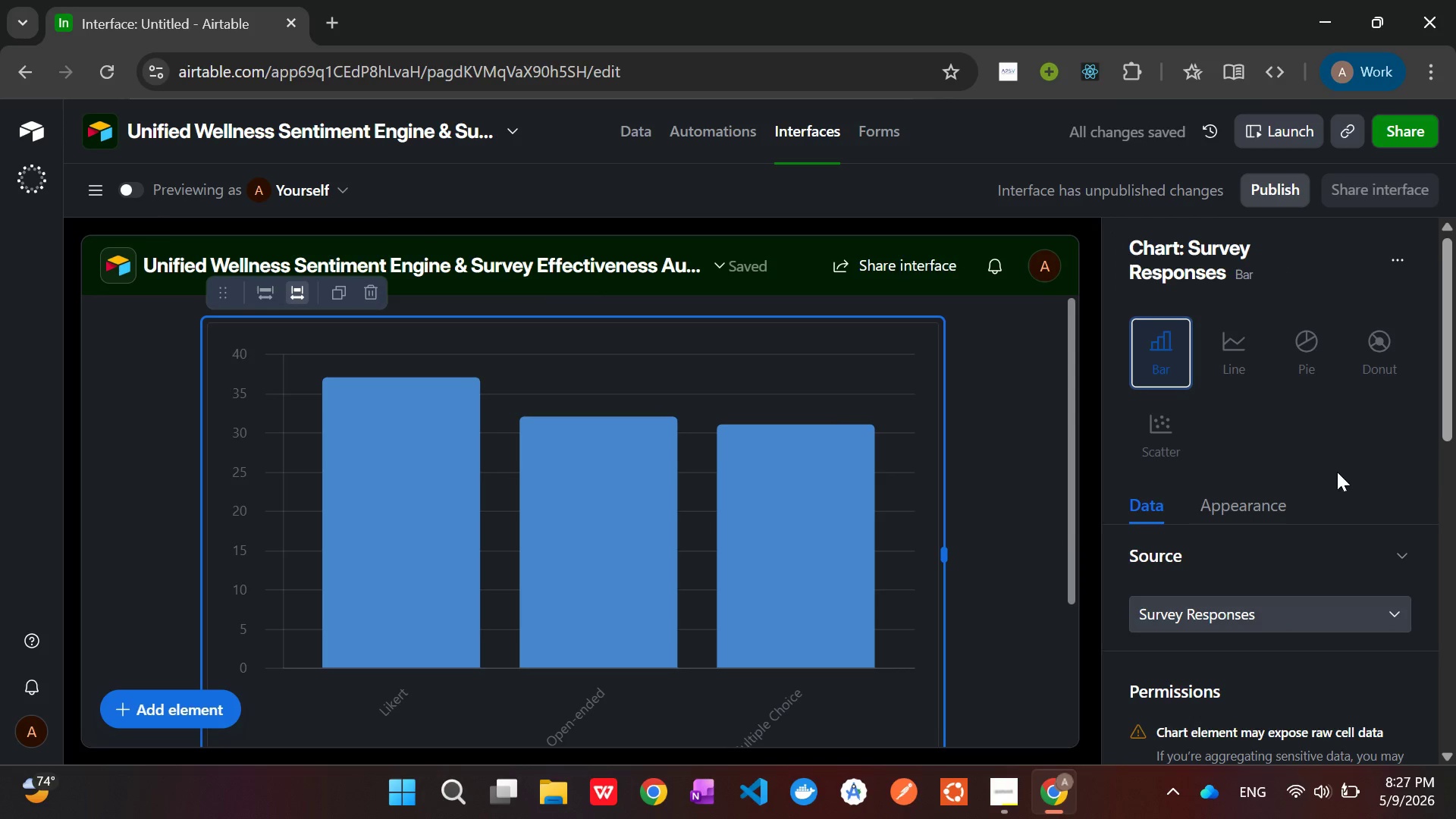 
scroll: coordinate [1337, 472], scroll_direction: down, amount: 3.0
 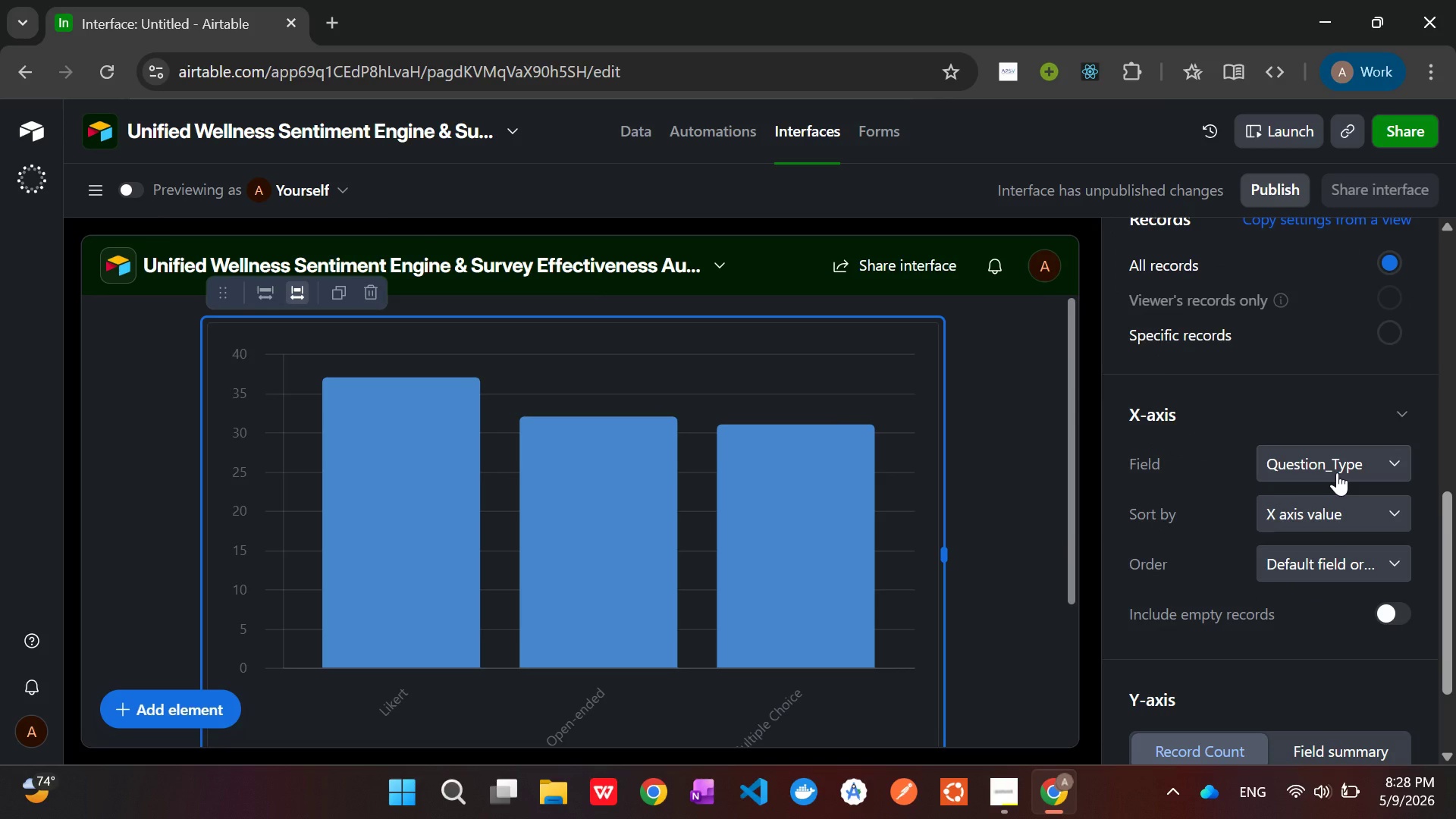 
wait(6.88)
 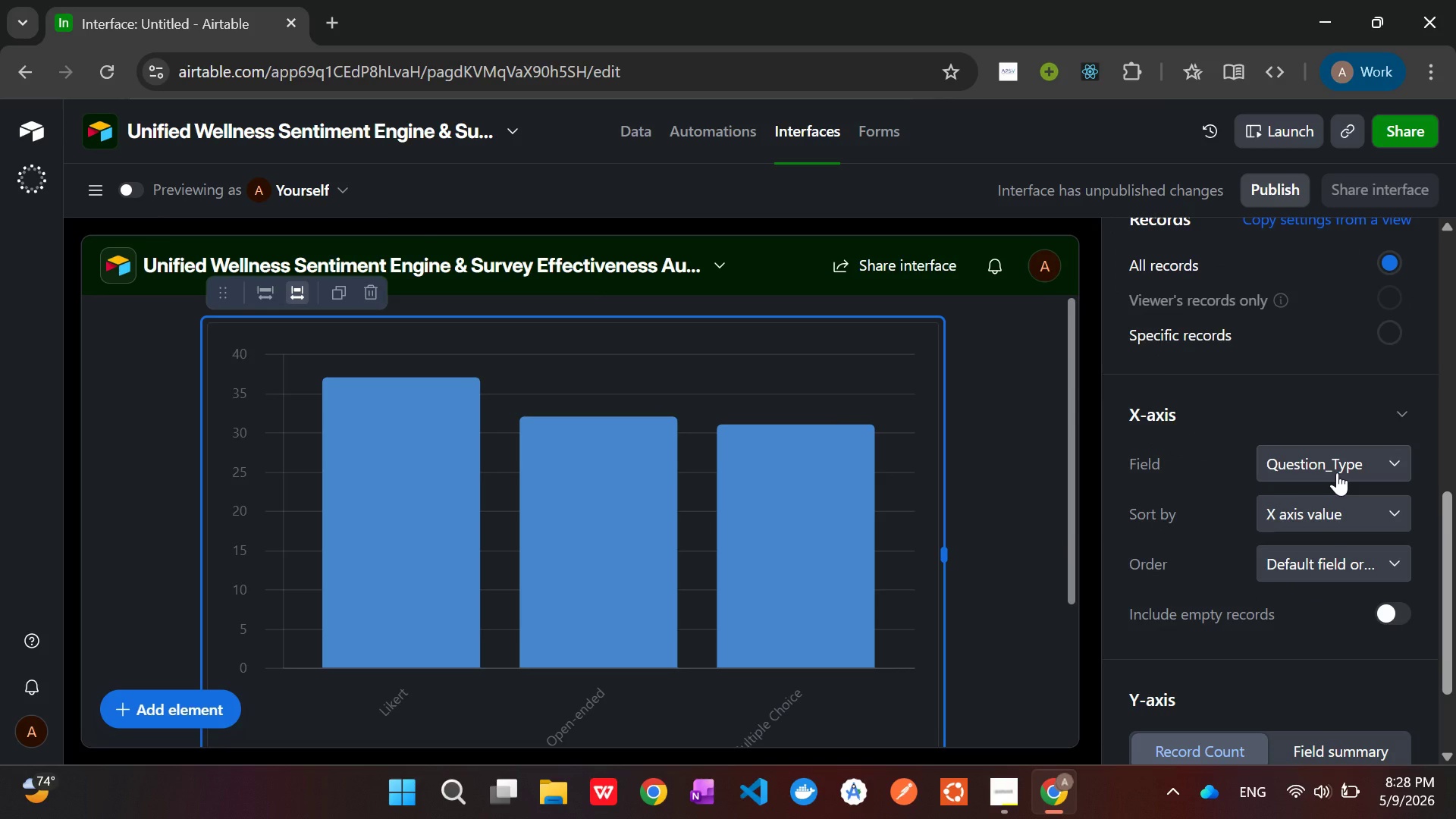 
scroll: coordinate [1242, 566], scroll_direction: down, amount: 3.0
 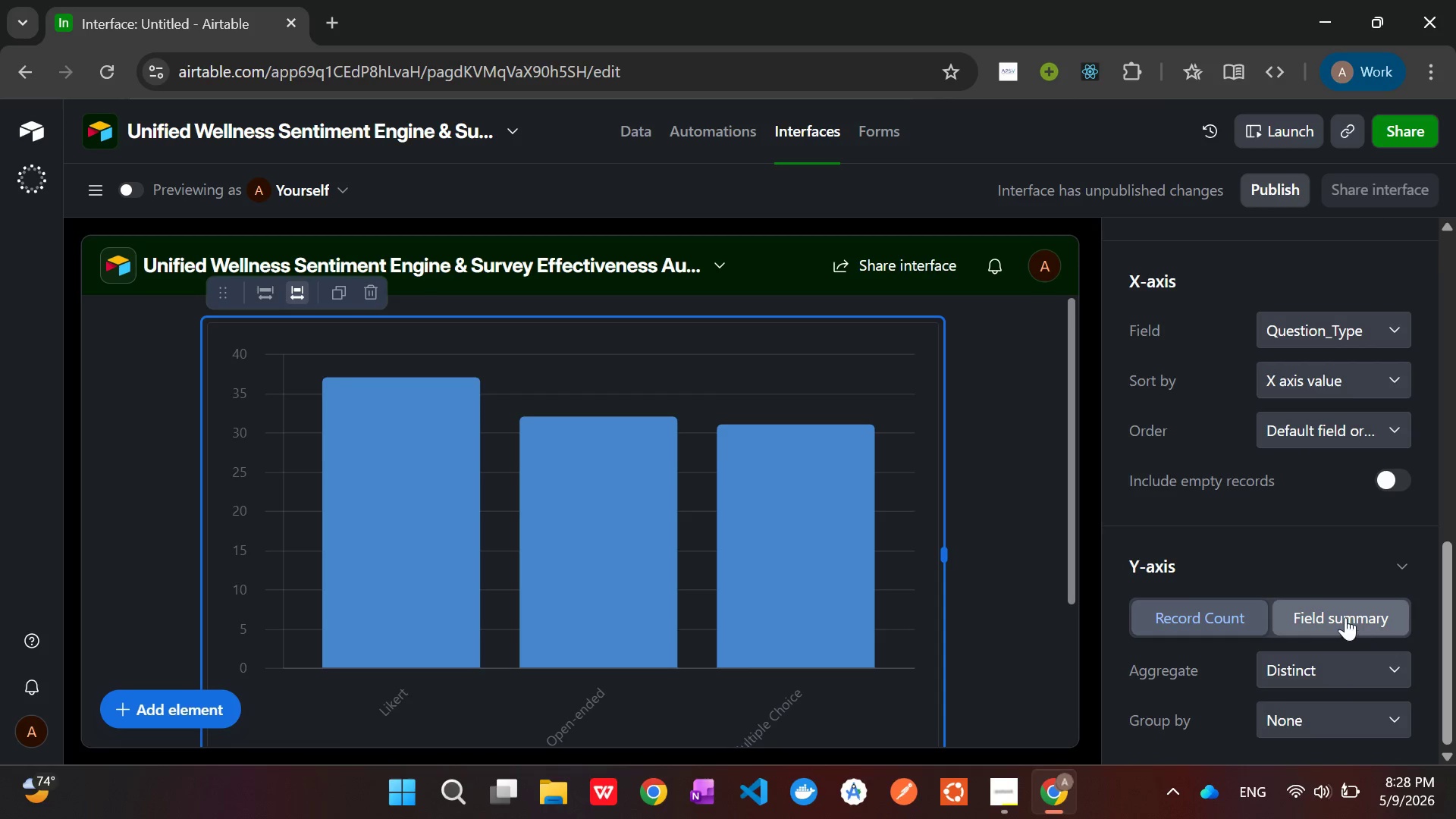 
left_click([1341, 610])
 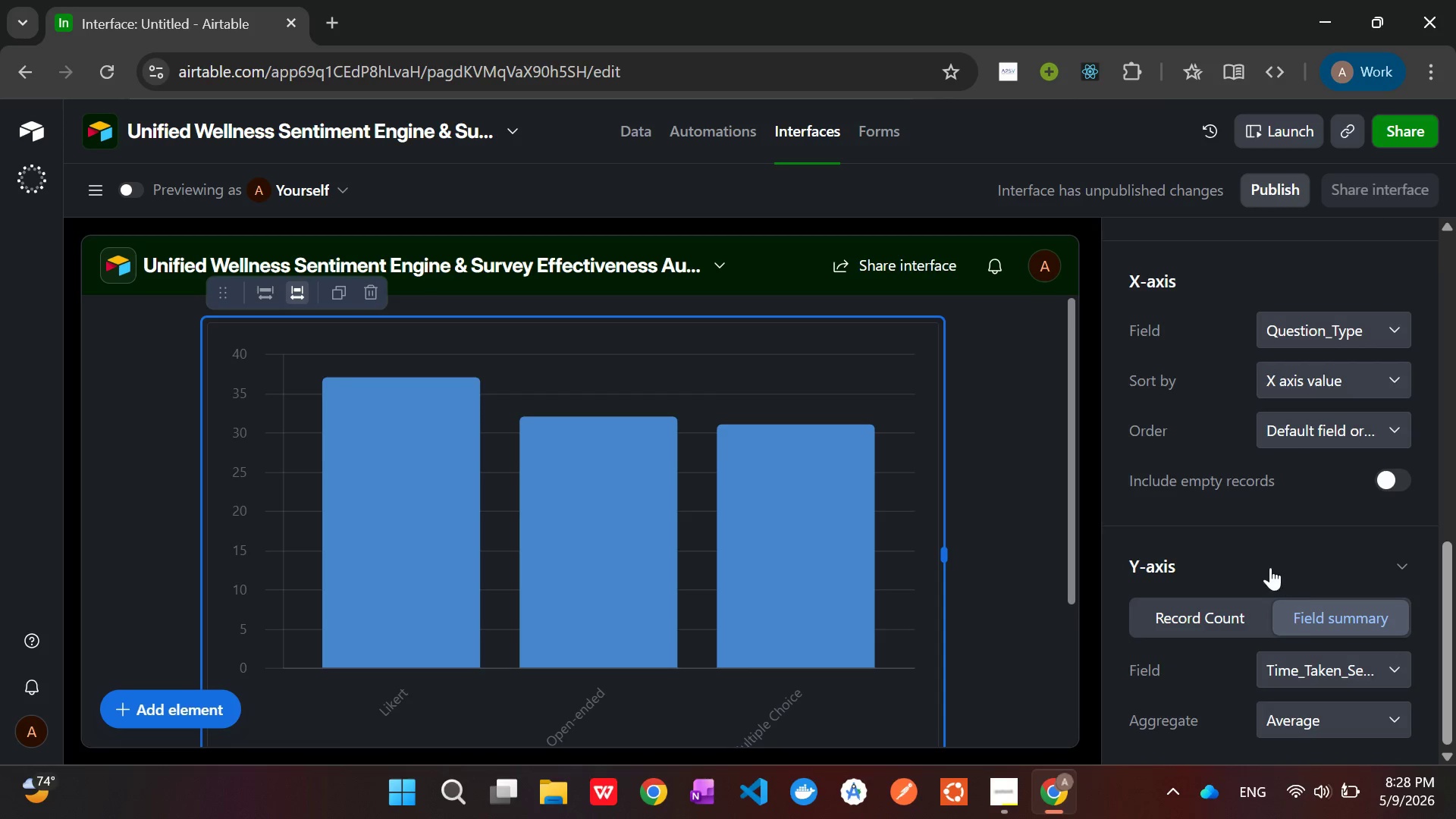 
scroll: coordinate [1270, 567], scroll_direction: down, amount: 2.0
 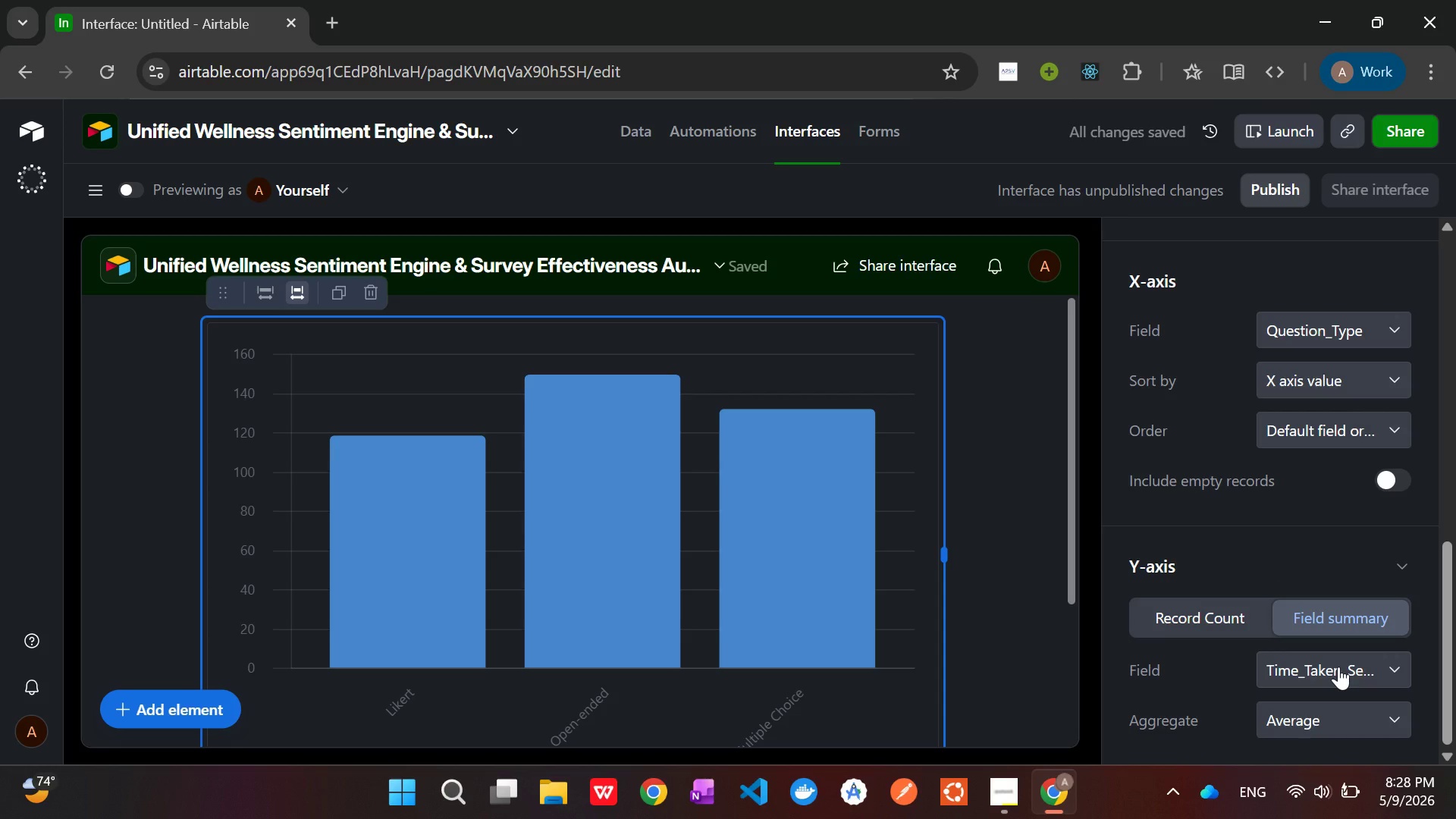 
left_click([1338, 667])
 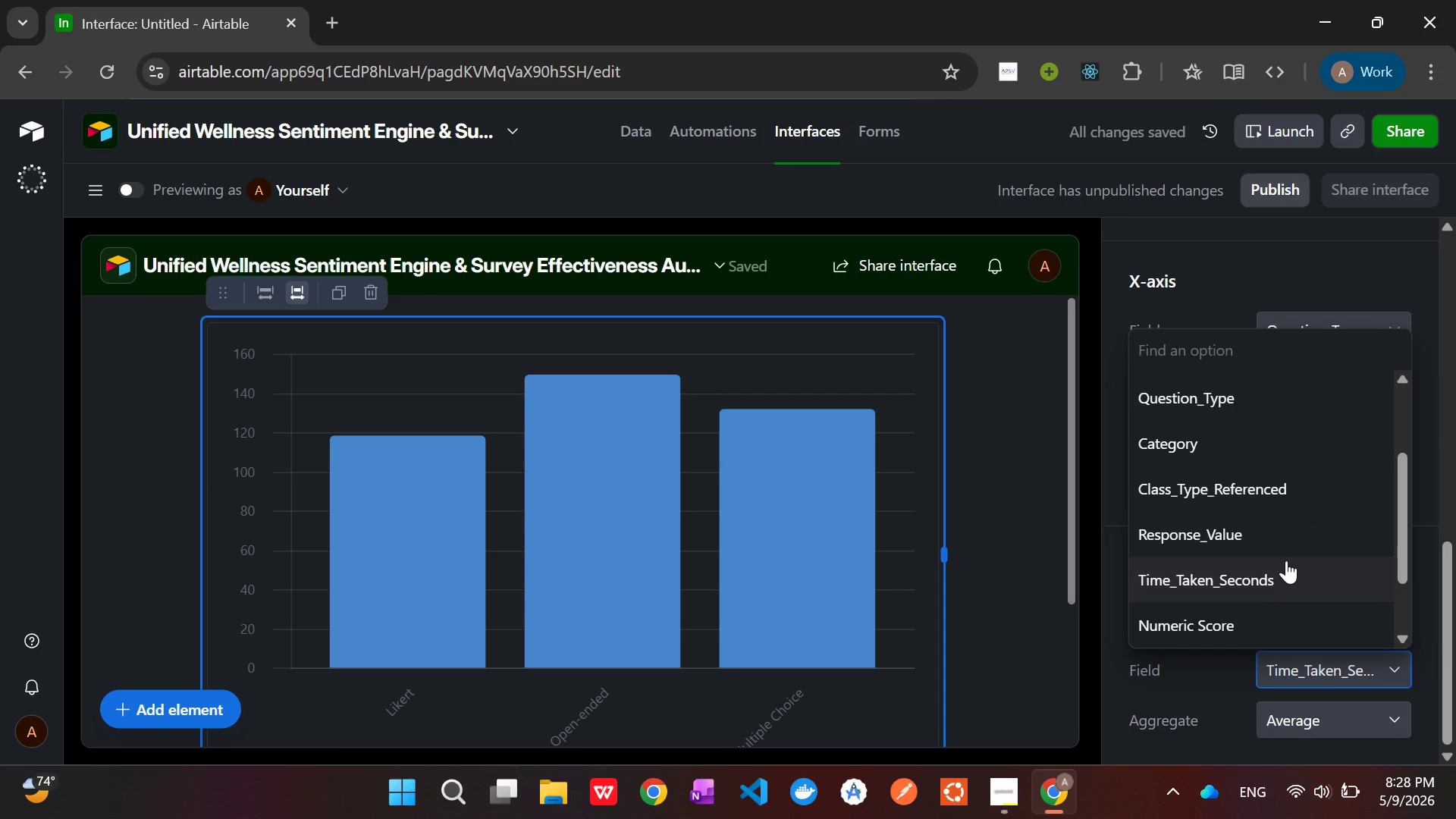 
scroll: coordinate [1285, 560], scroll_direction: down, amount: 2.0
 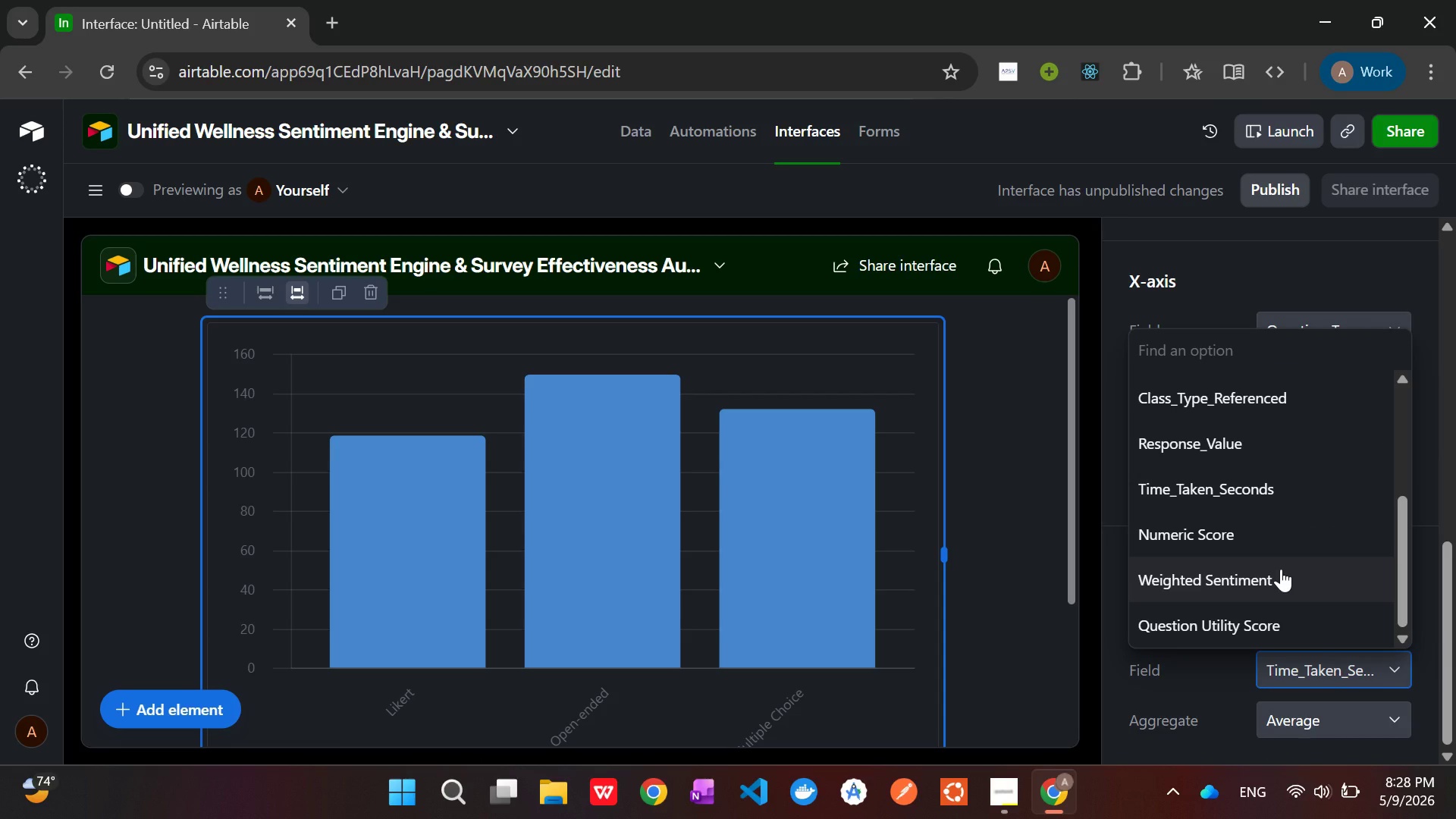 
left_click([1223, 281])
 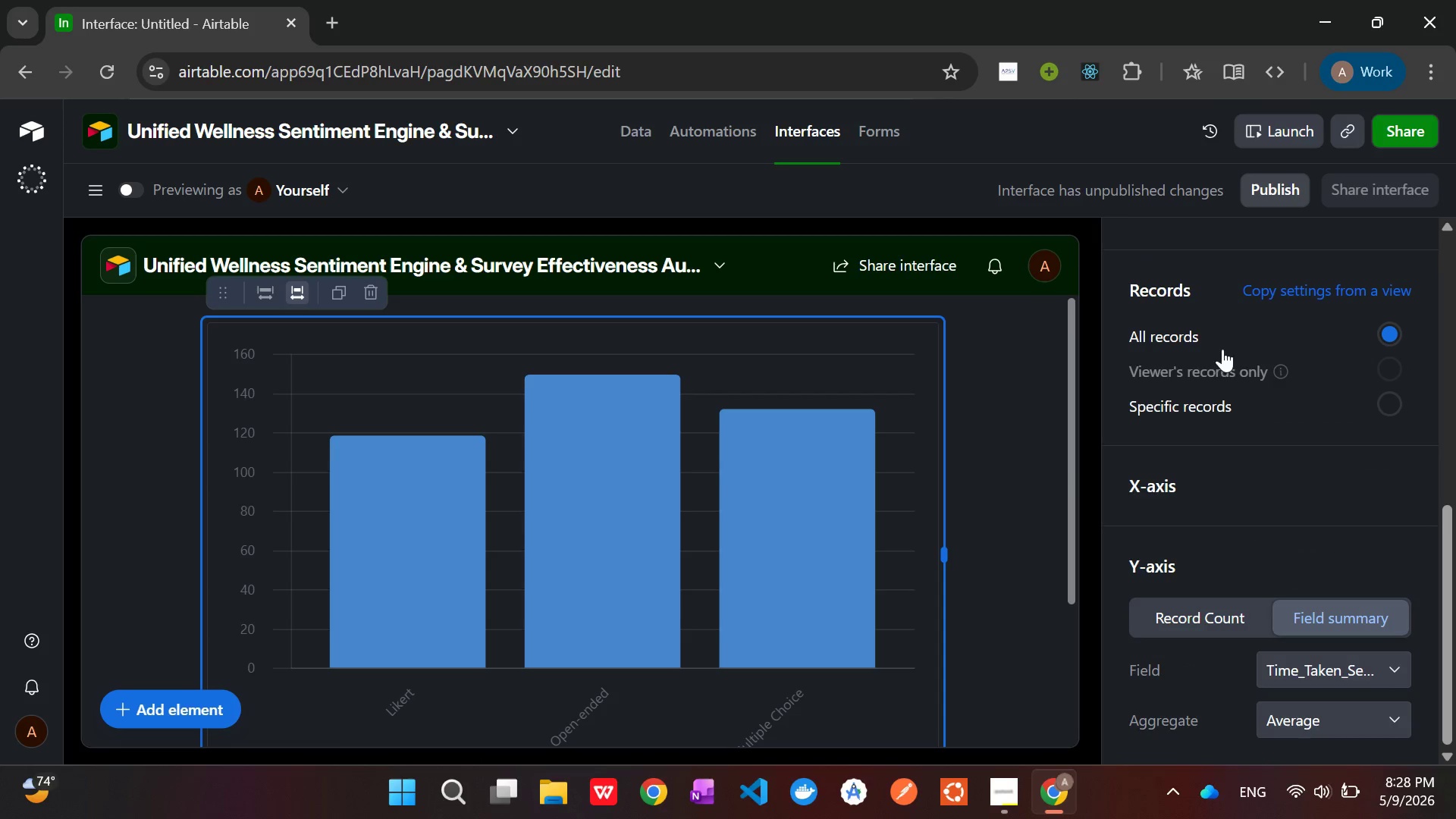 
scroll: coordinate [1240, 451], scroll_direction: down, amount: 6.0
 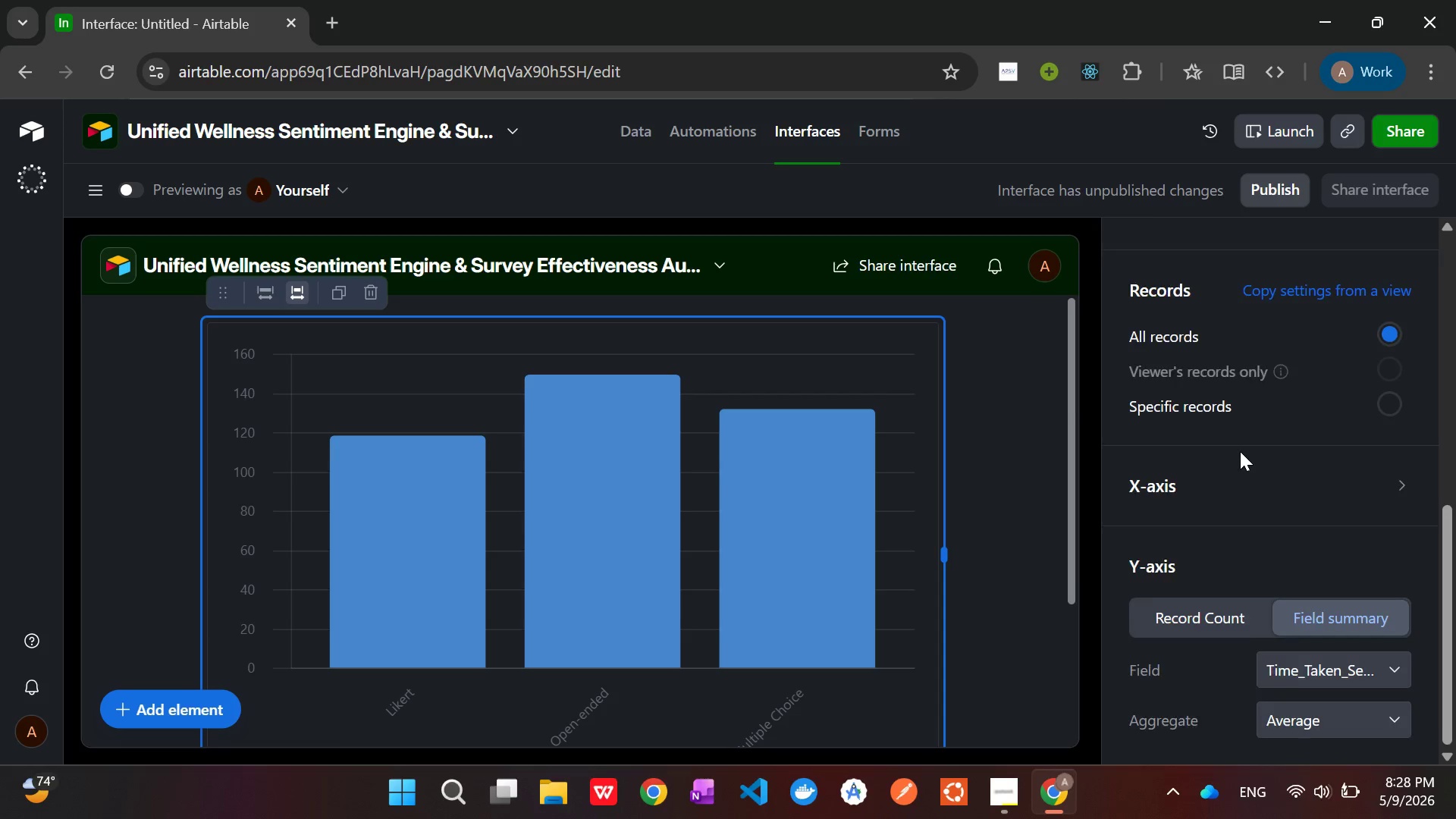 
scroll: coordinate [1240, 451], scroll_direction: up, amount: 5.0
 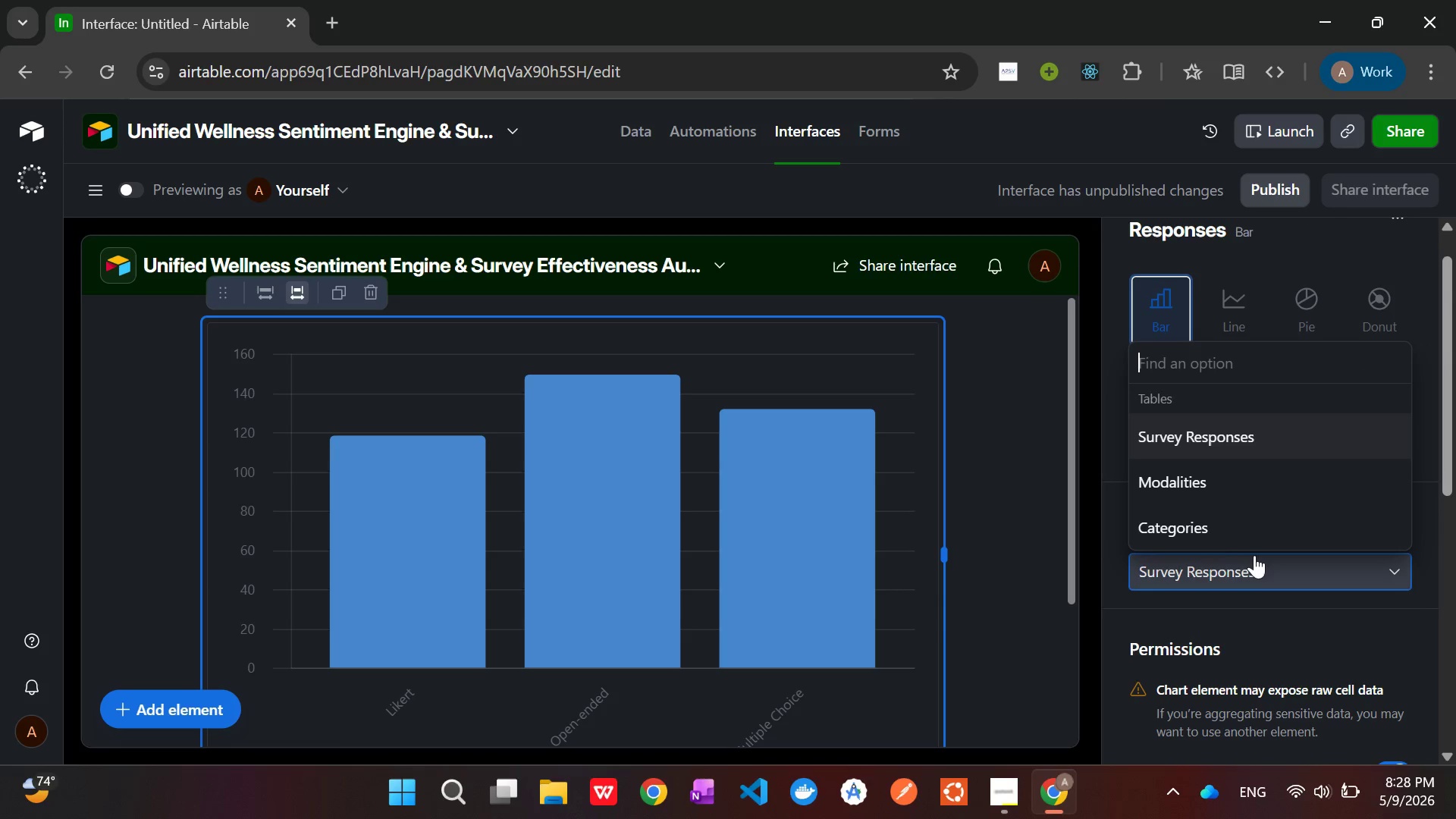 
left_click([1203, 479])
 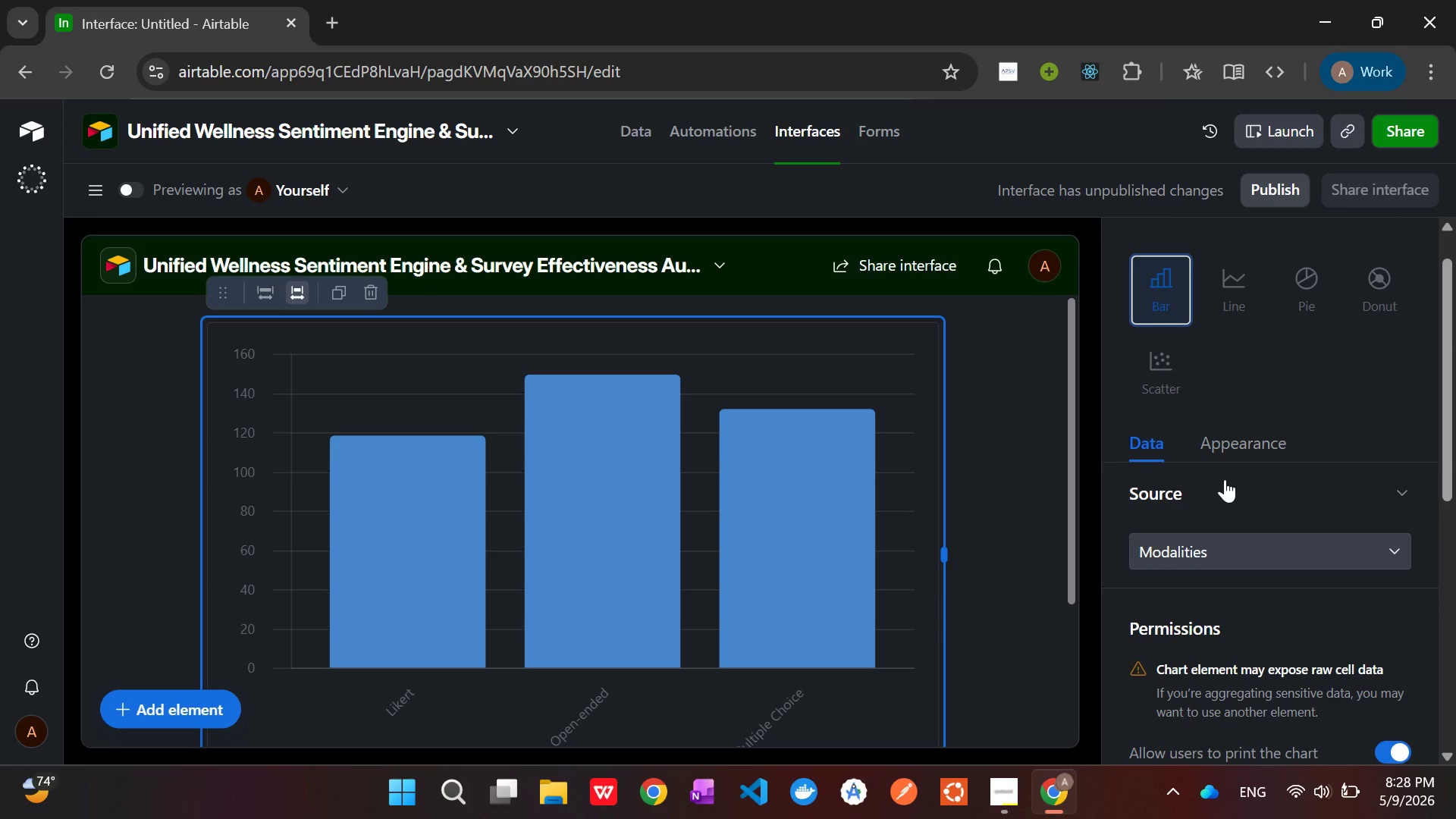 
scroll: coordinate [1279, 485], scroll_direction: down, amount: 6.0
 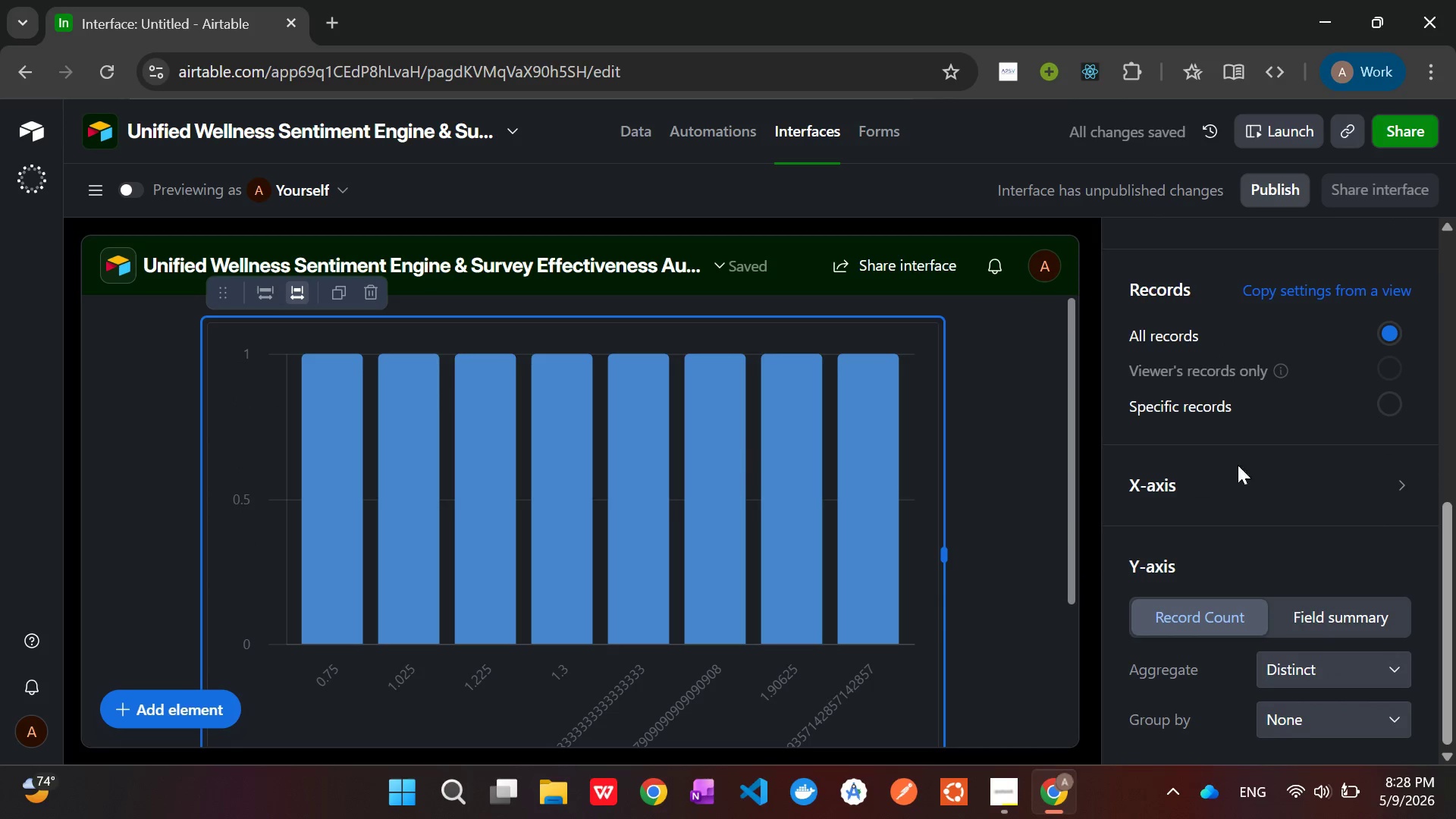 
left_click([1343, 472])
 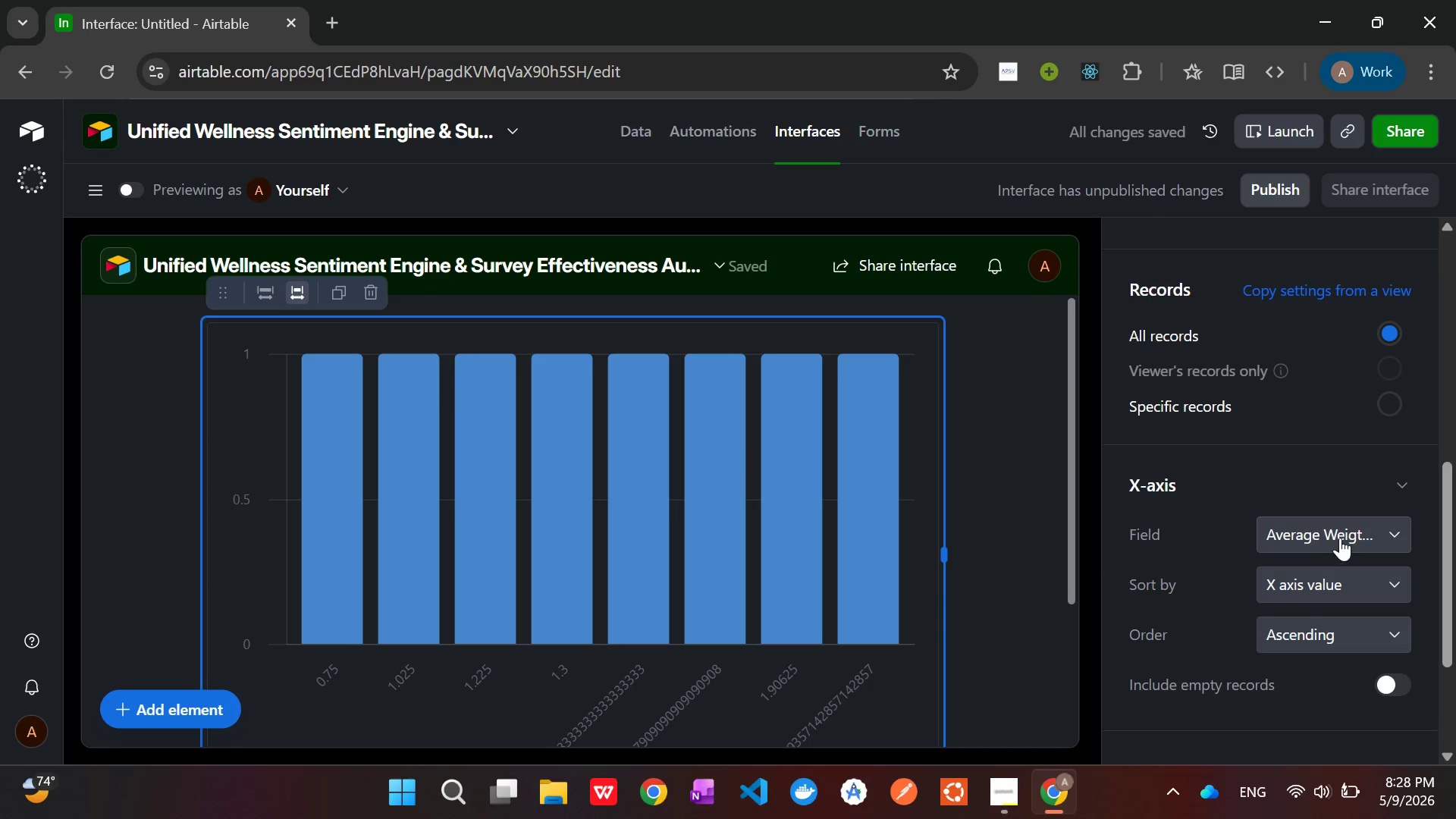 
left_click([1339, 535])
 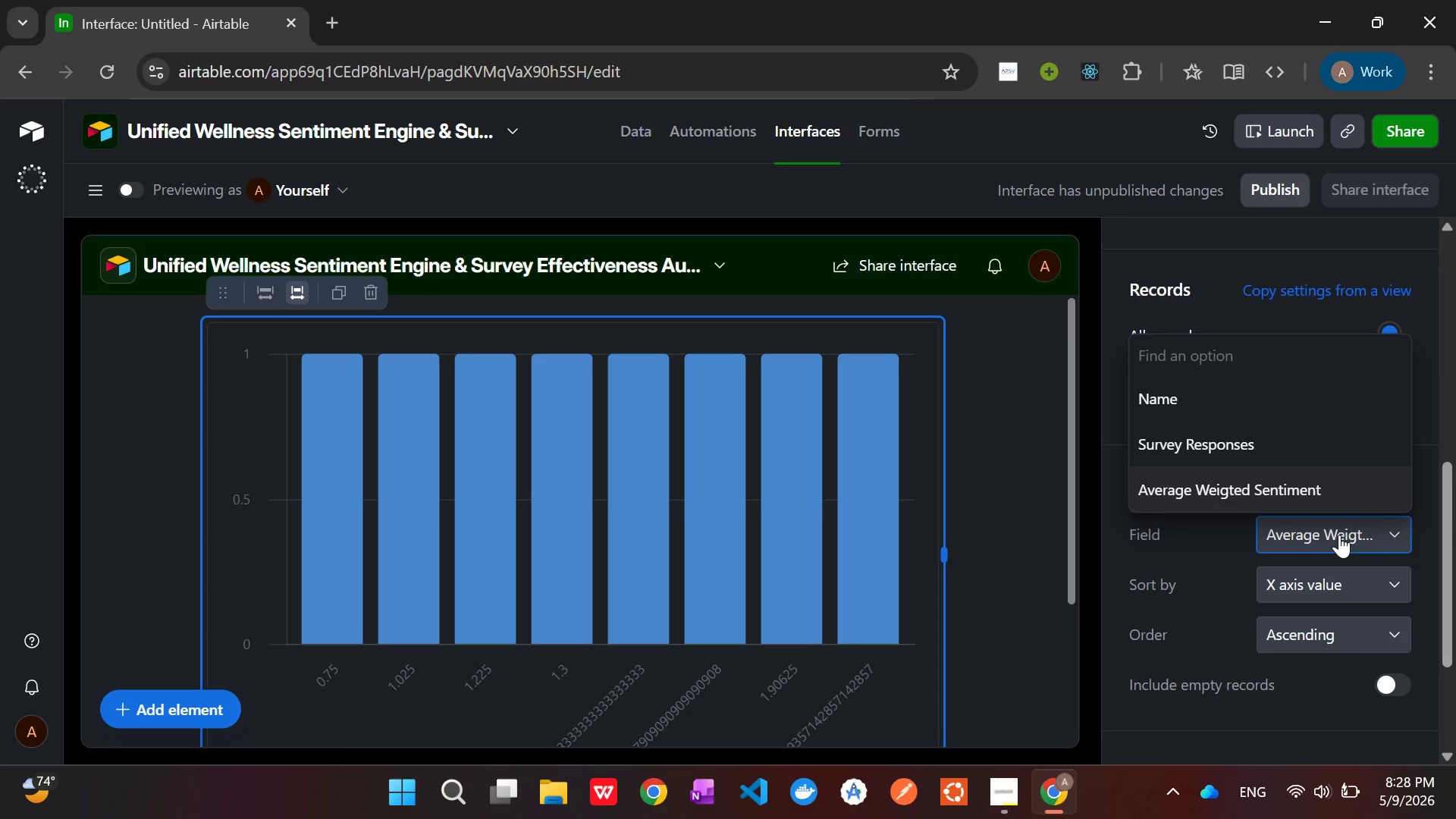 
wait(5.22)
 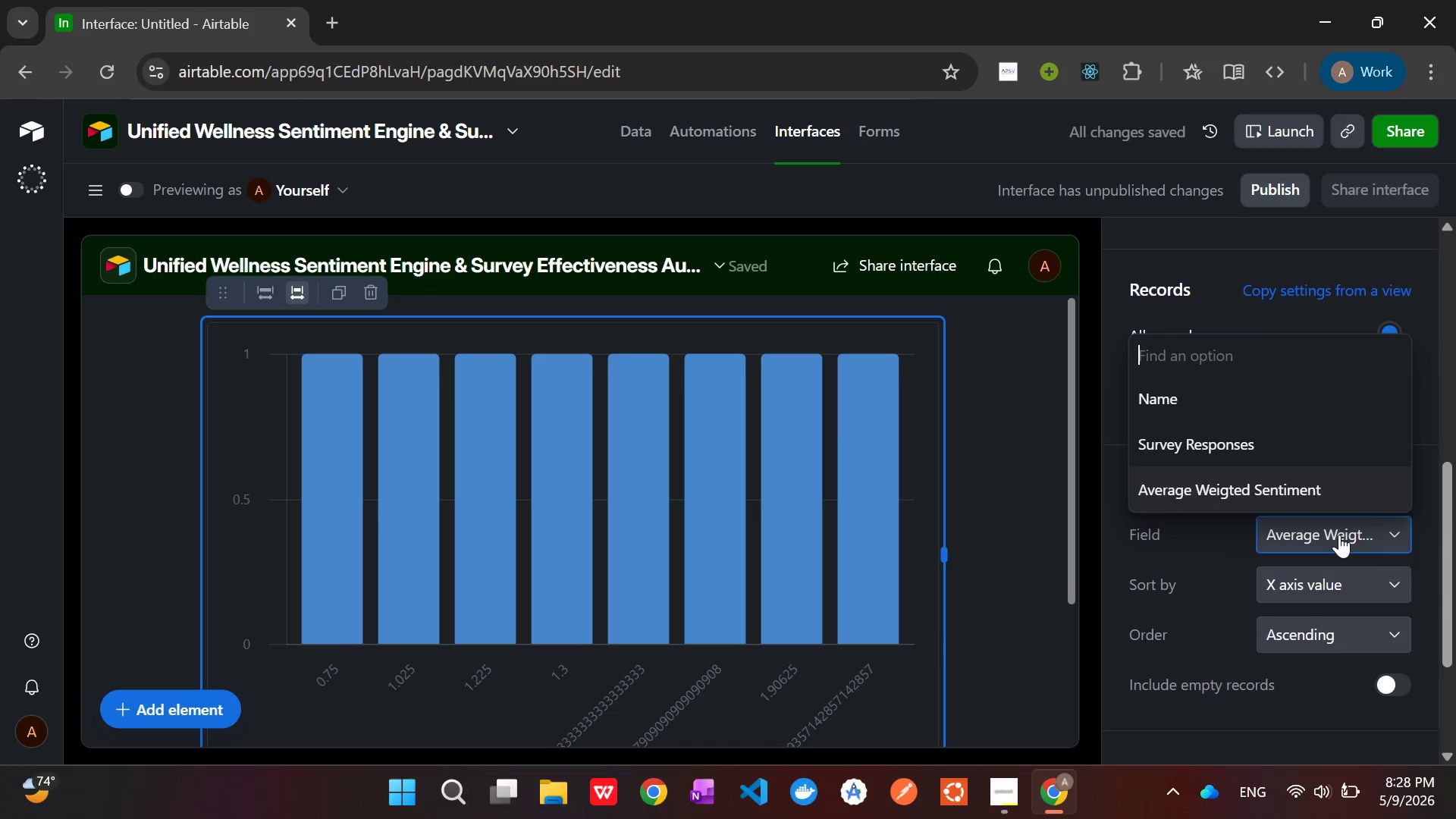 
left_click([1210, 394])
 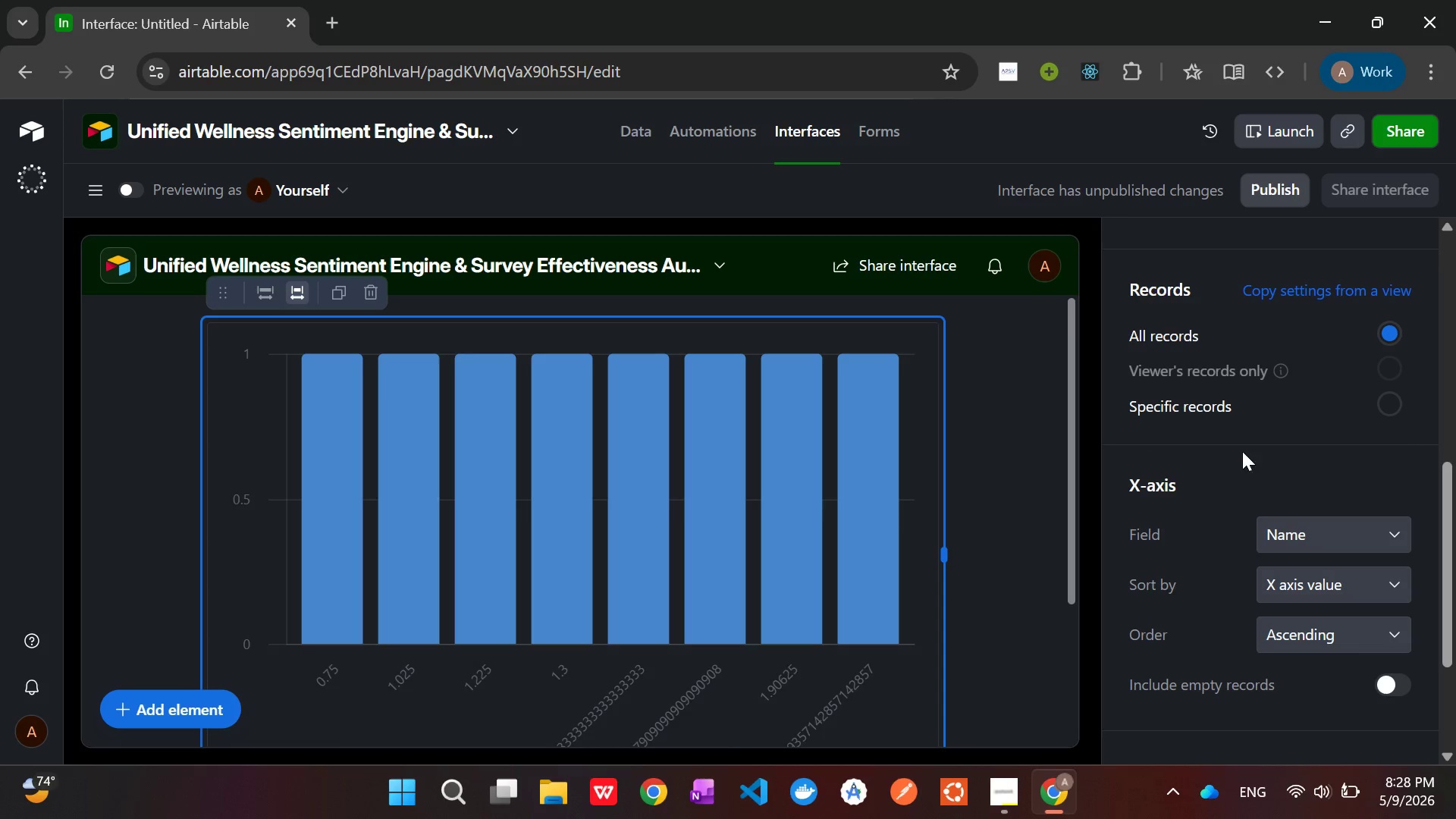 
mouse_move([1241, 469])
 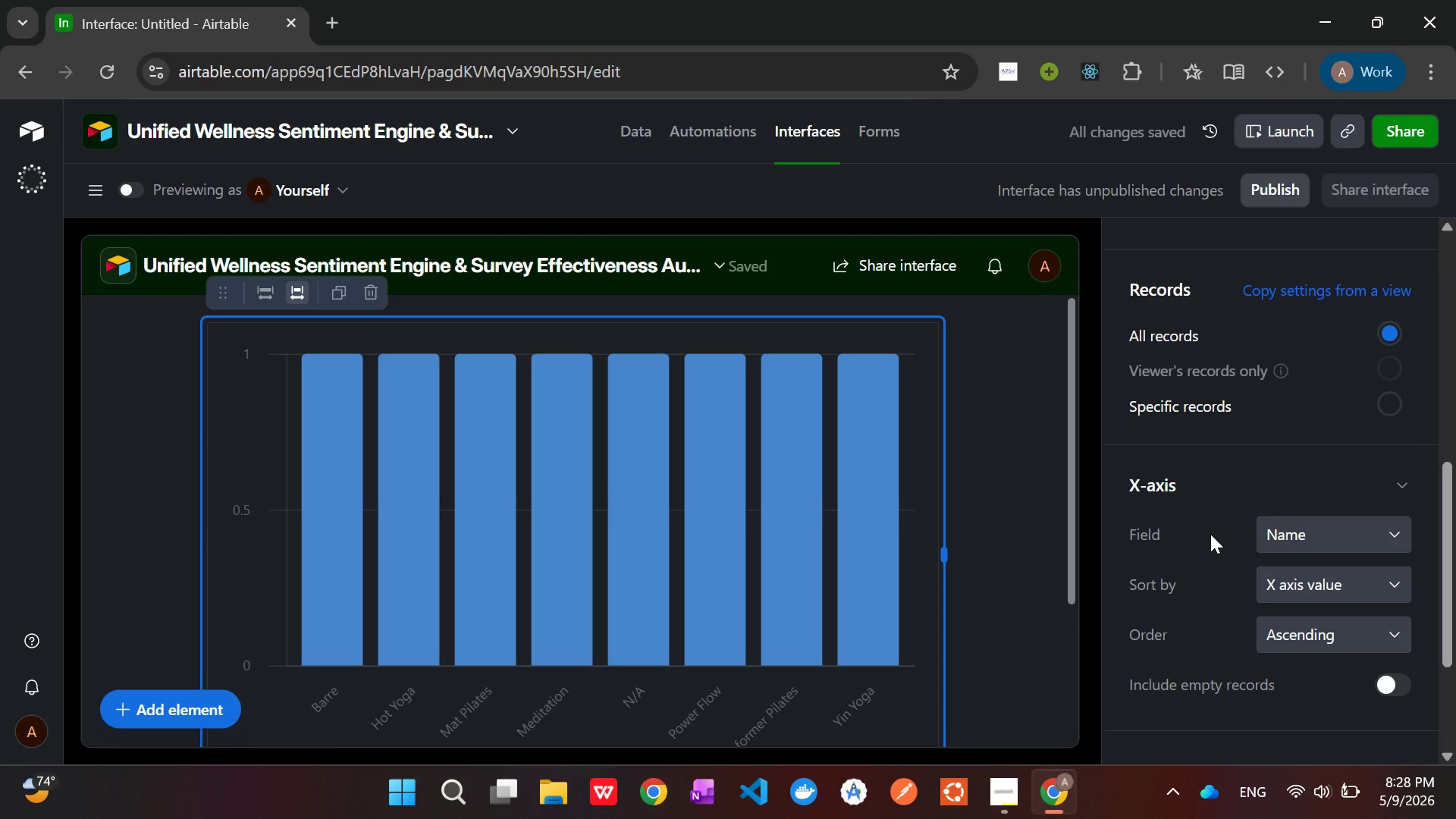 
scroll: coordinate [1216, 511], scroll_direction: down, amount: 4.0
 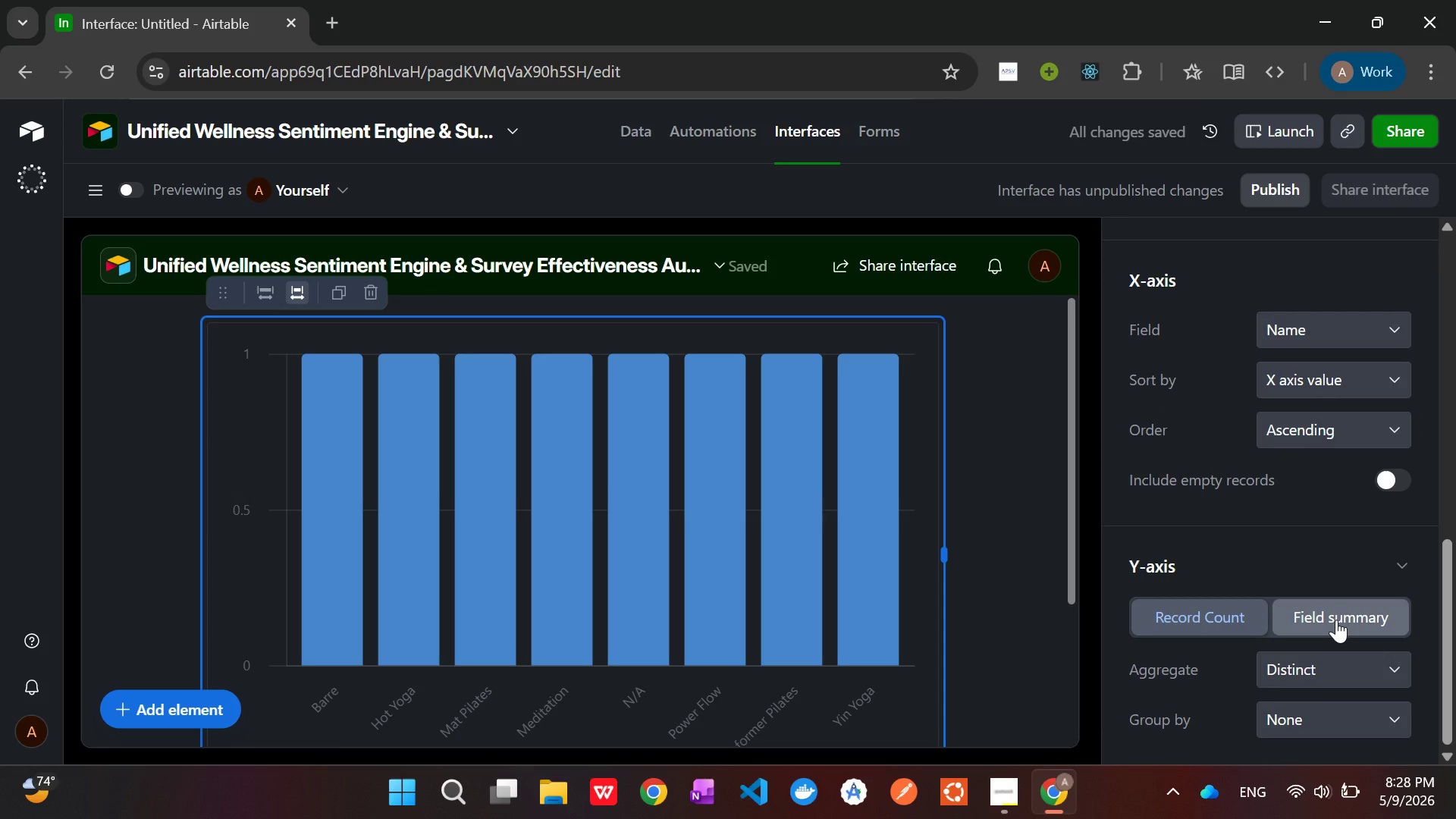 
left_click([1336, 620])
 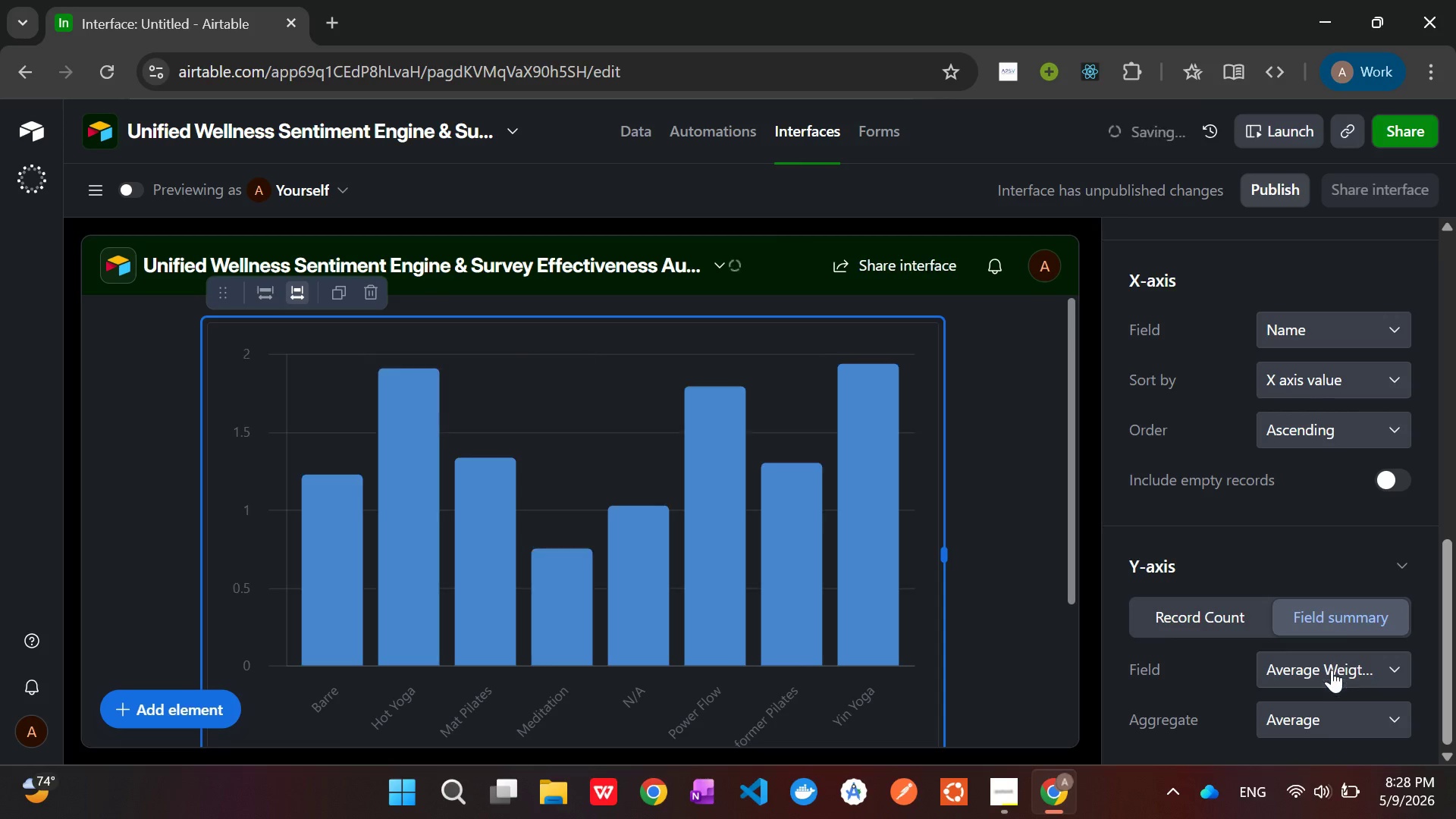 
left_click([1332, 670])
 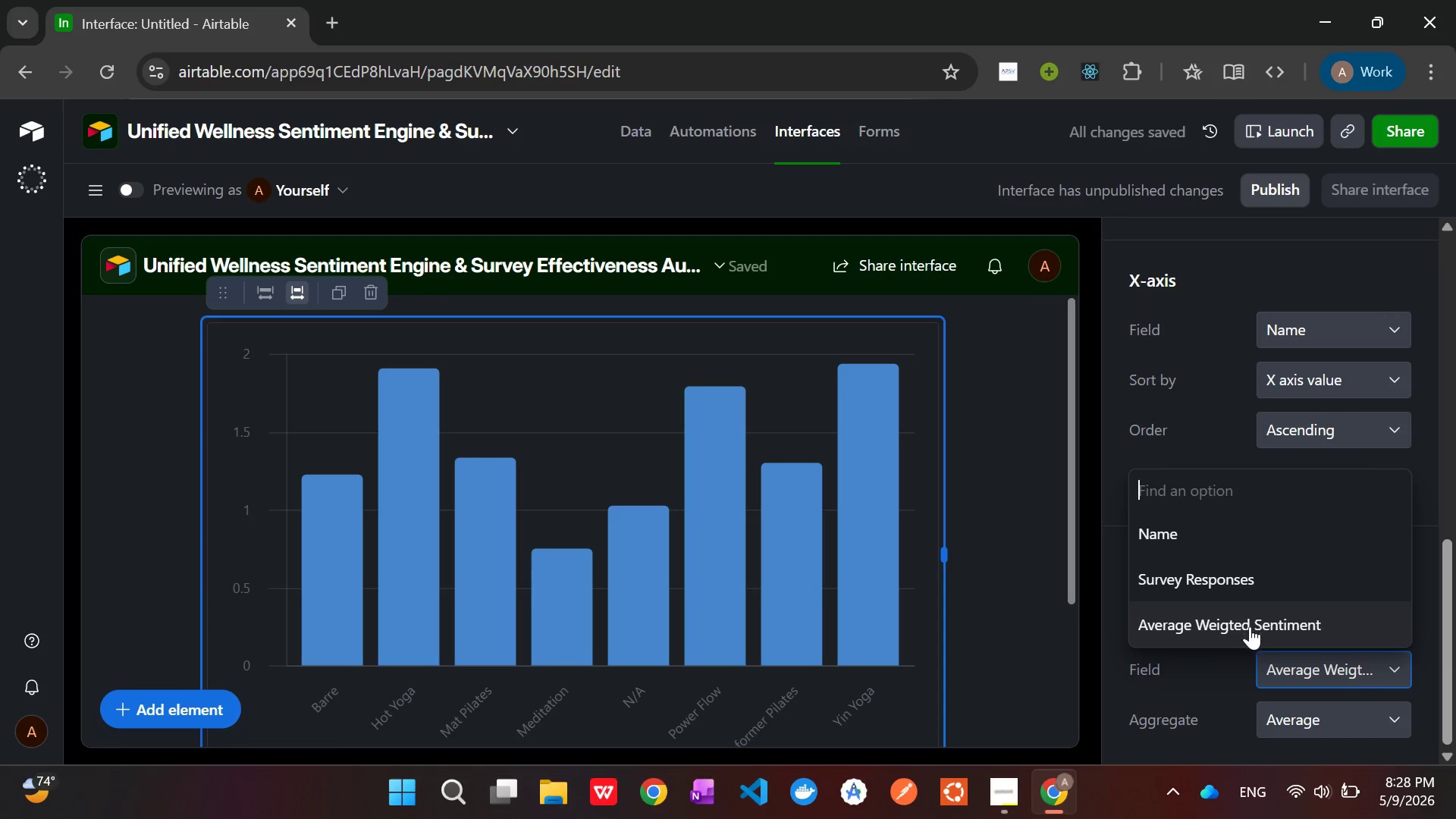 
left_click([1249, 628])
 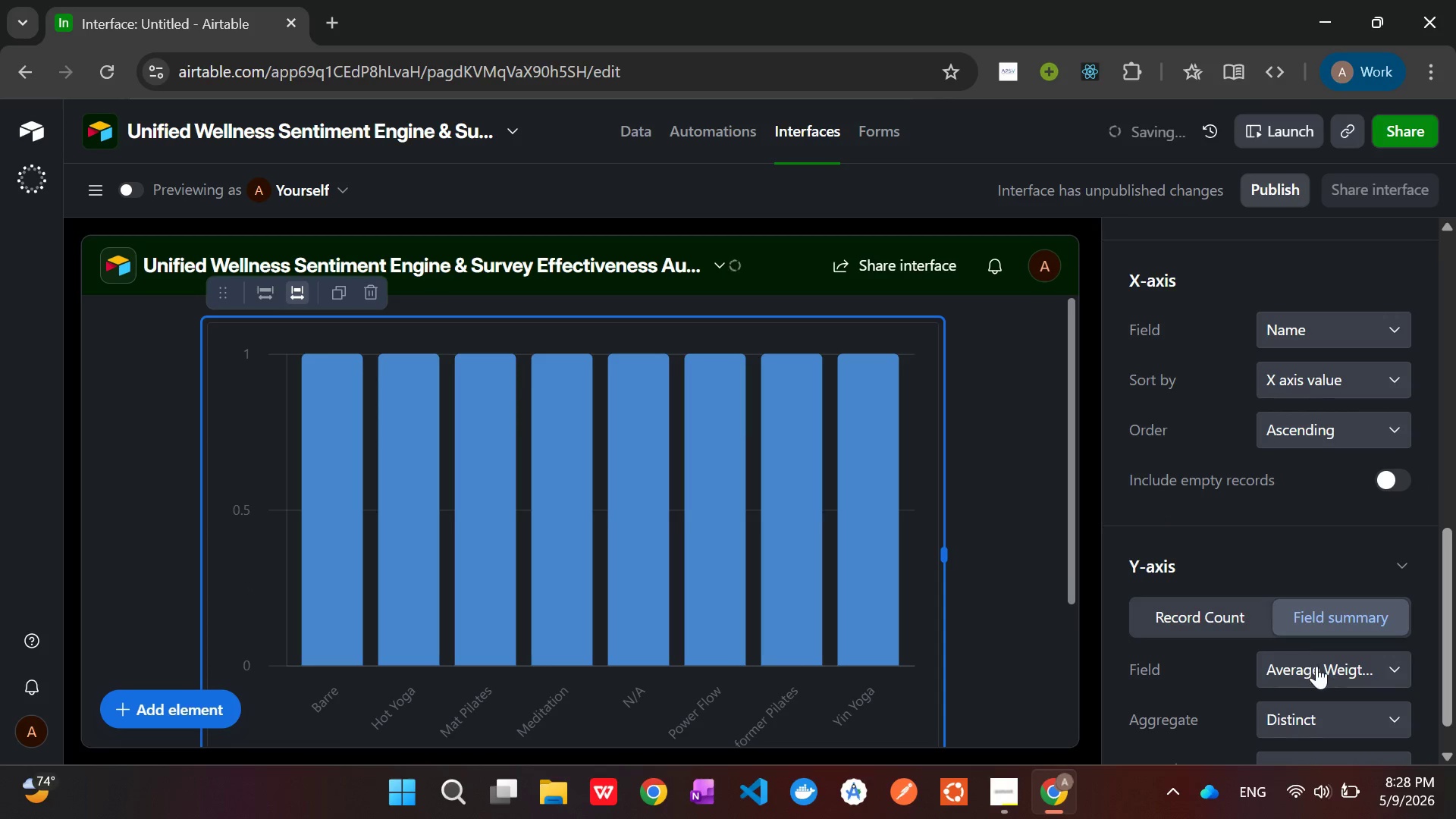 
left_click([1317, 667])
 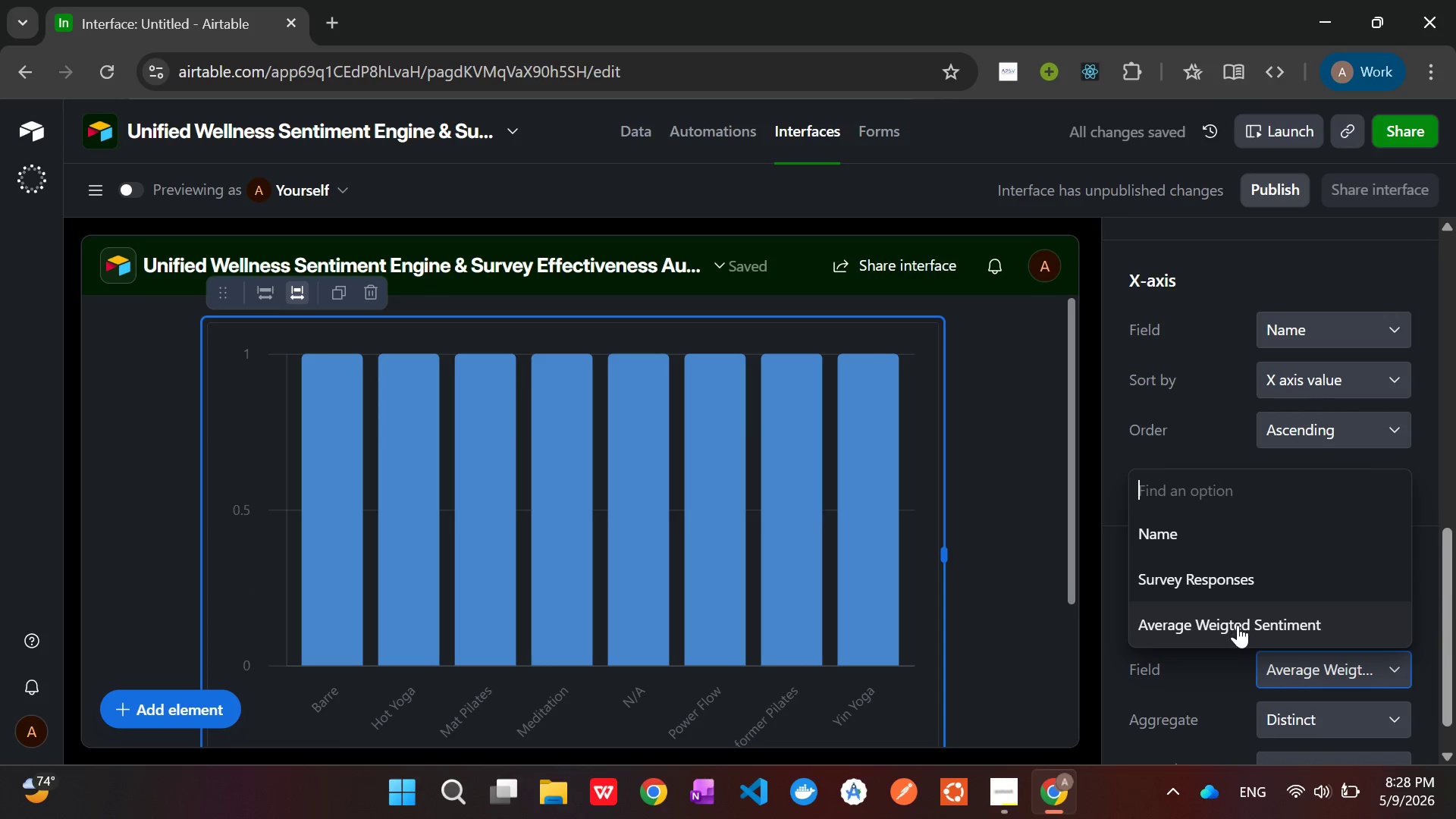 
left_click([1238, 626])
 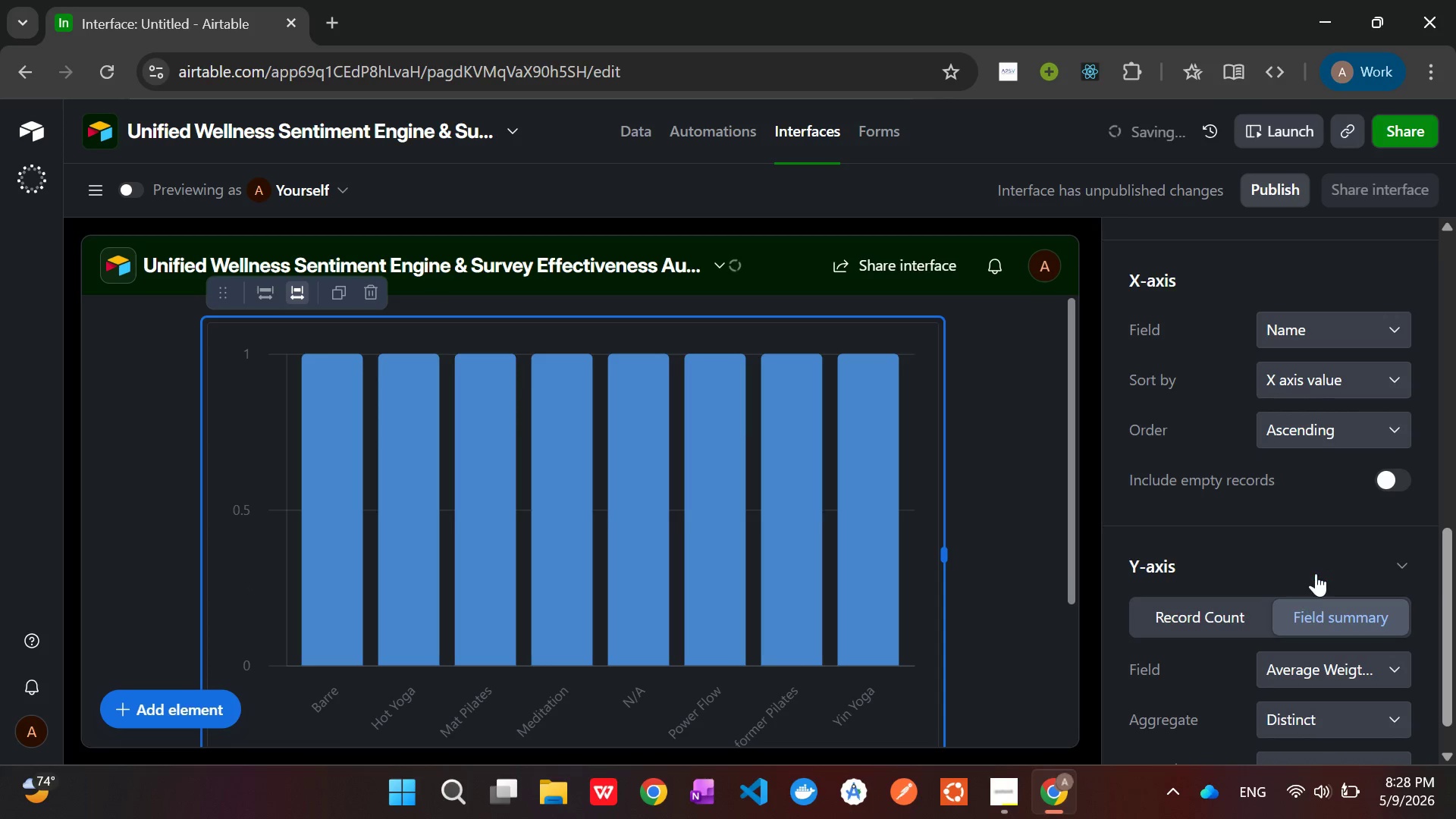 
scroll: coordinate [1316, 573], scroll_direction: down, amount: 2.0
 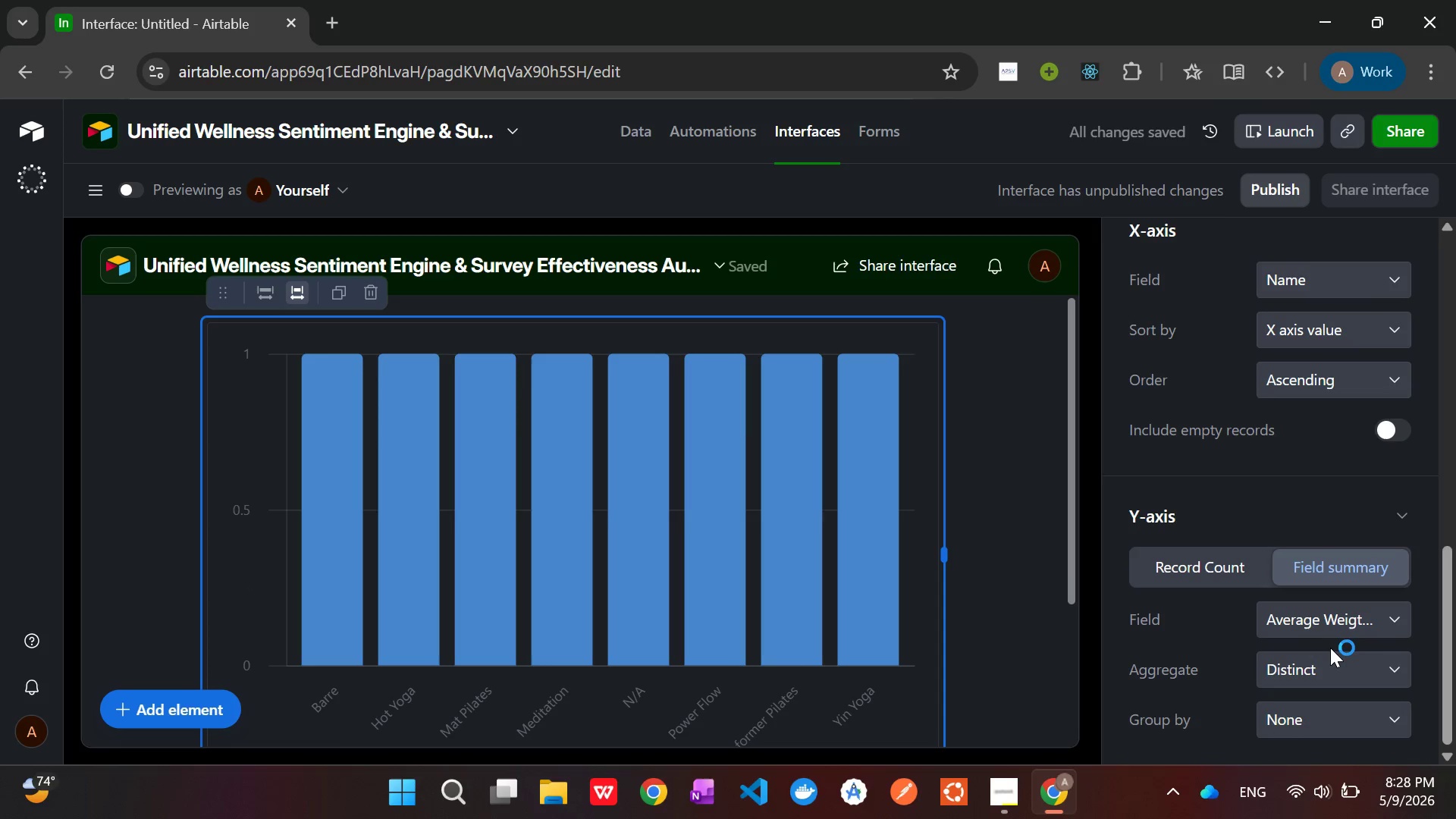 
left_click([1345, 669])
 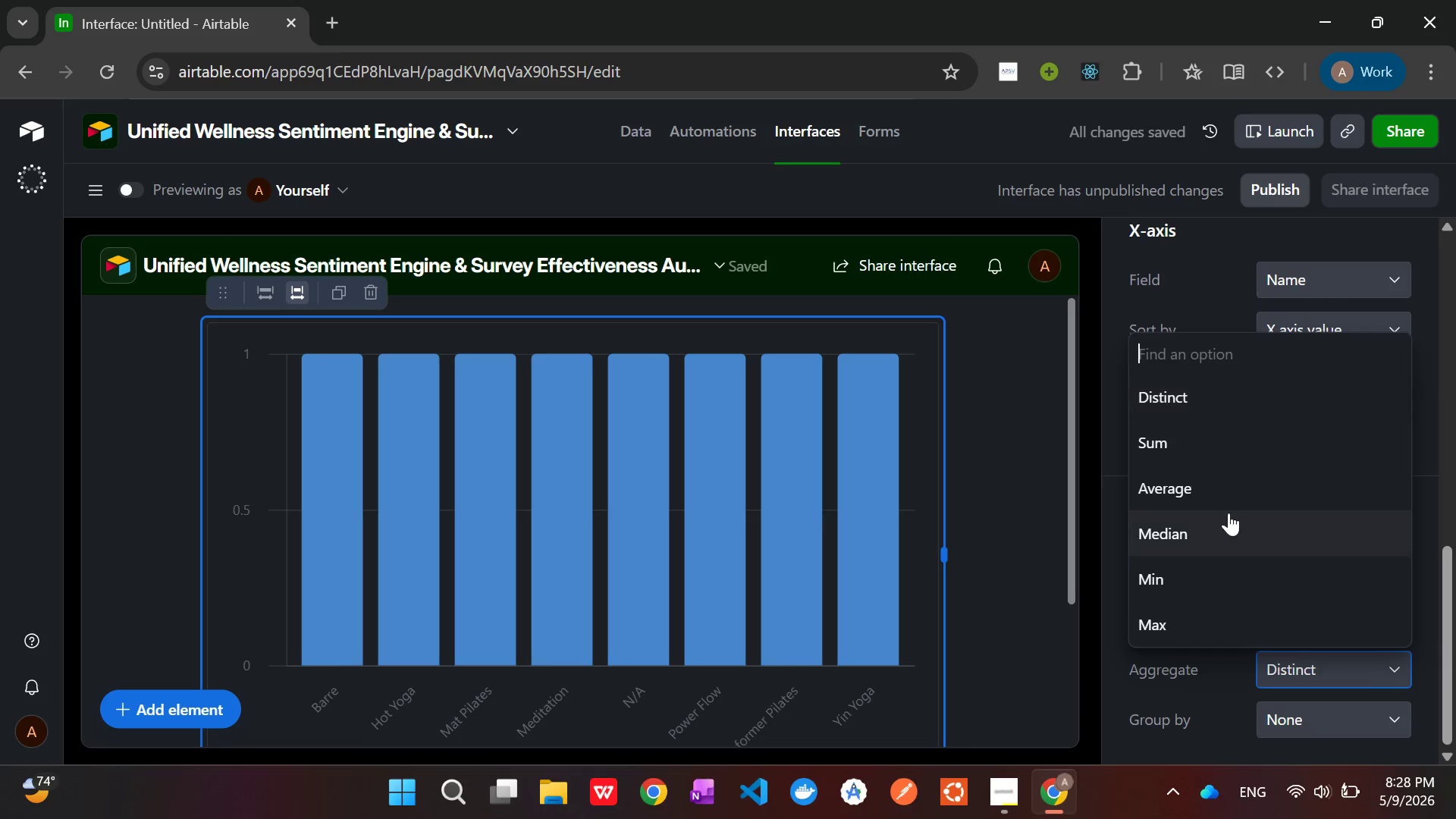 
left_click([1189, 483])
 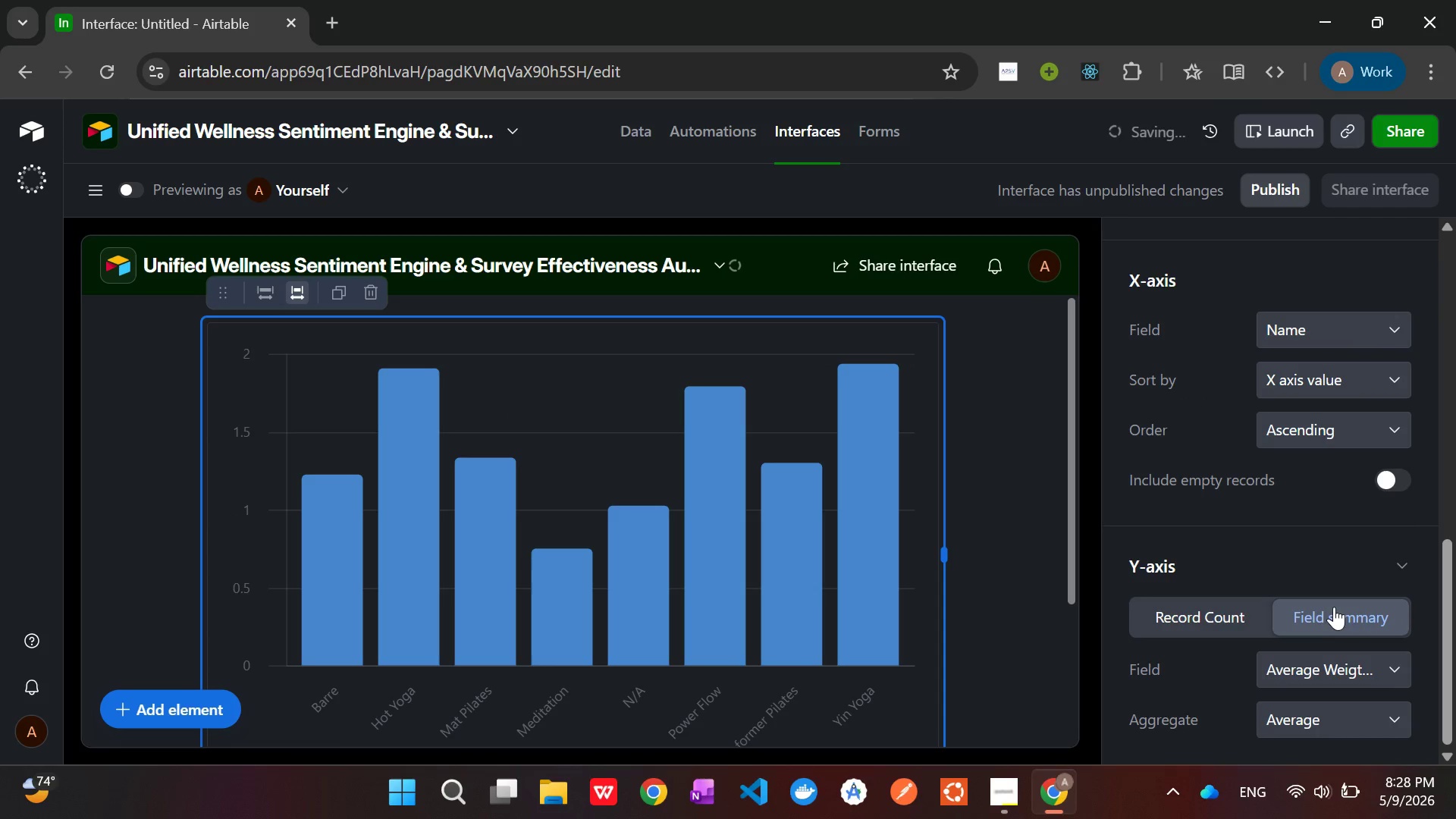 
scroll: coordinate [1347, 710], scroll_direction: down, amount: 3.0
 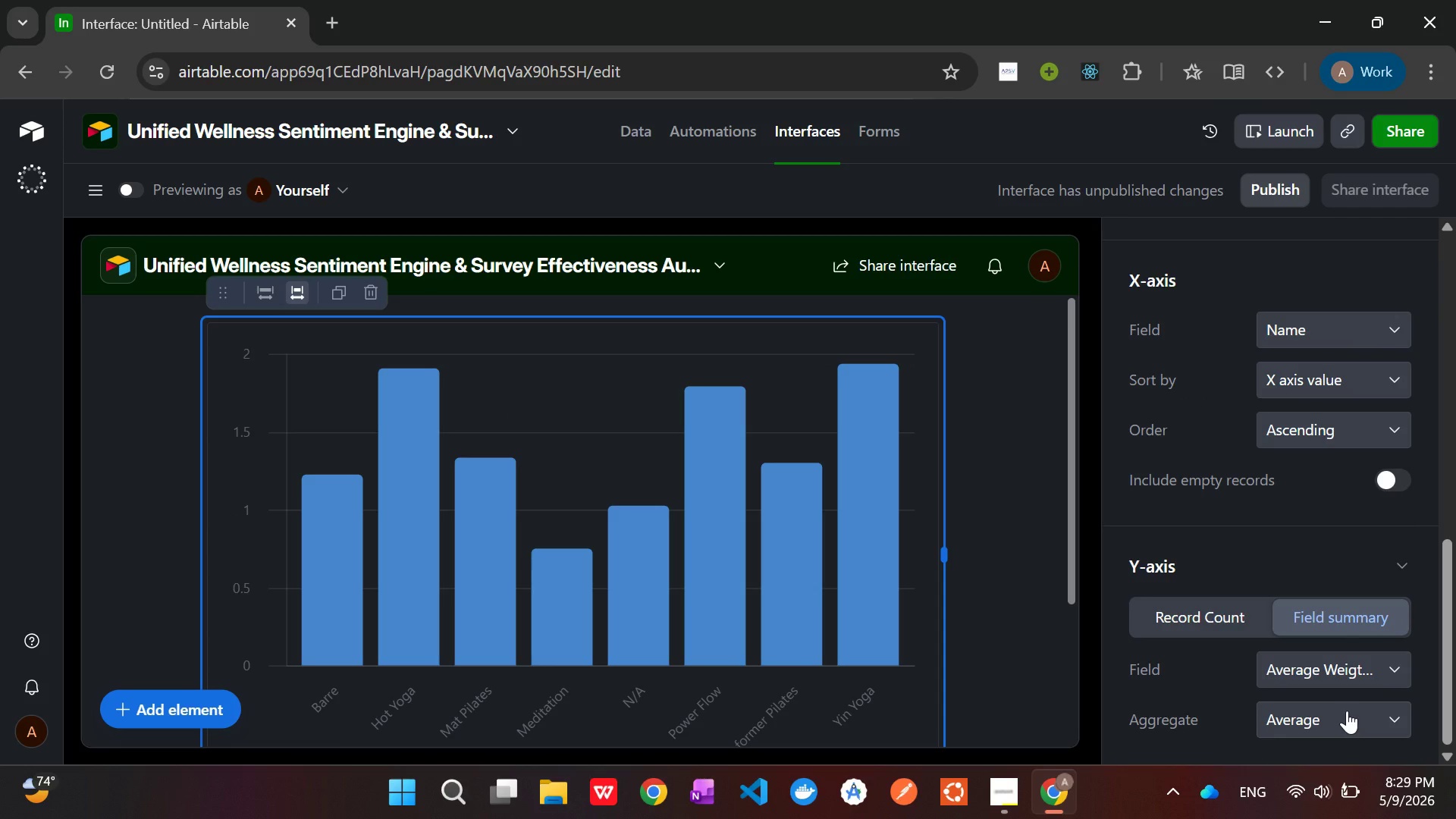 
wait(13.95)
 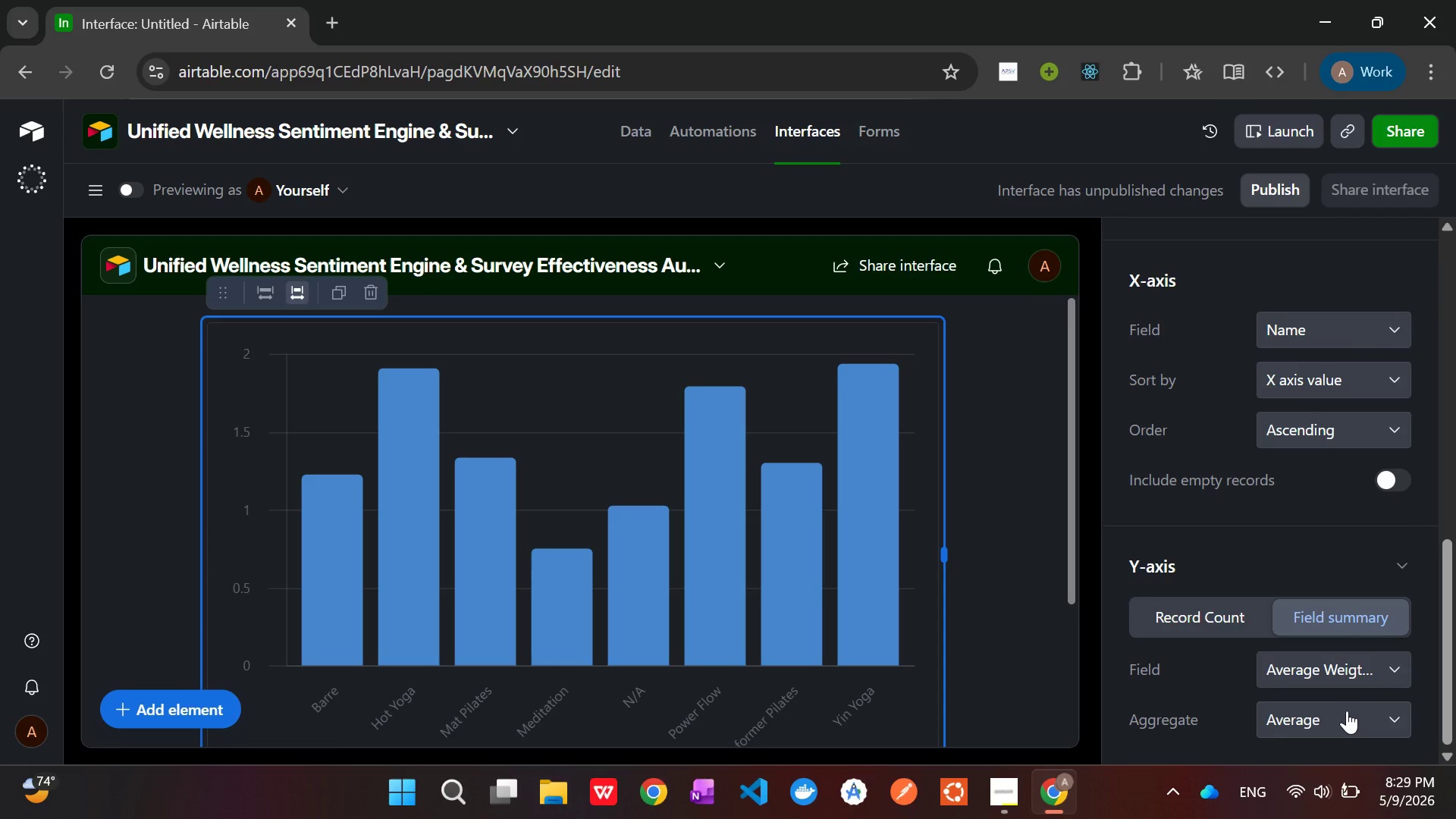 
scroll: coordinate [1222, 426], scroll_direction: up, amount: 12.0
 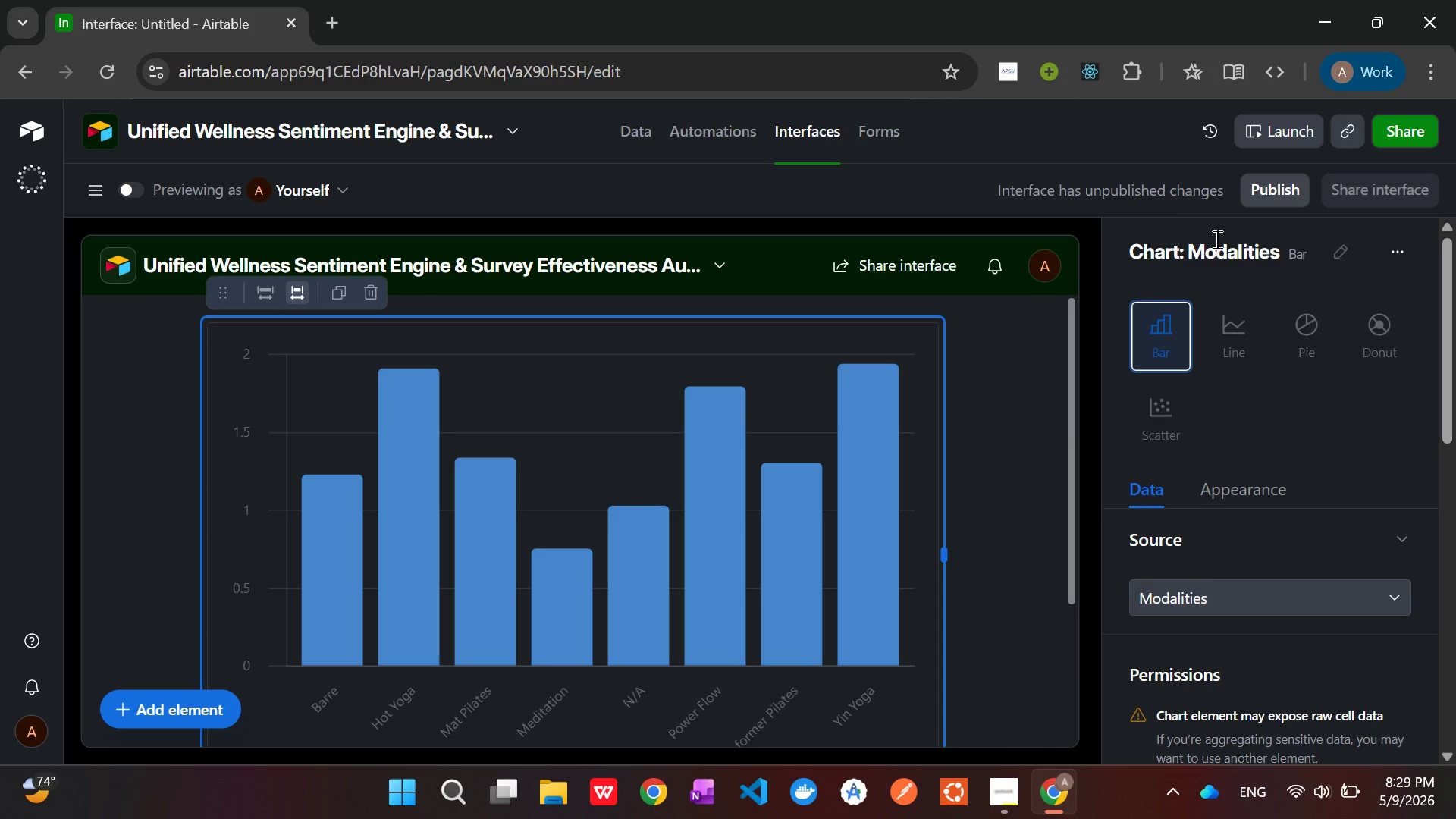 
double_click([1216, 239])
 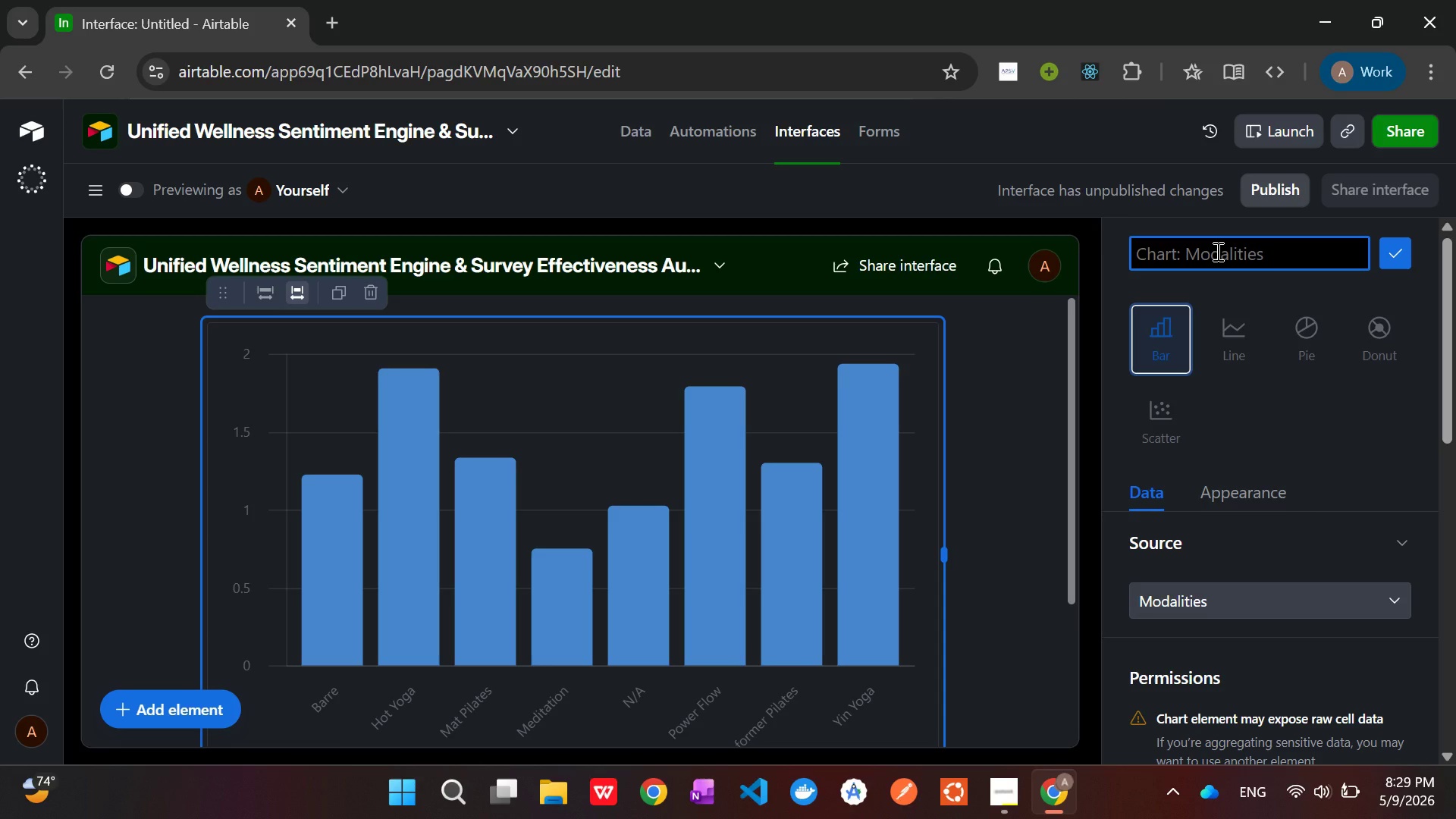 
wait(14.78)
 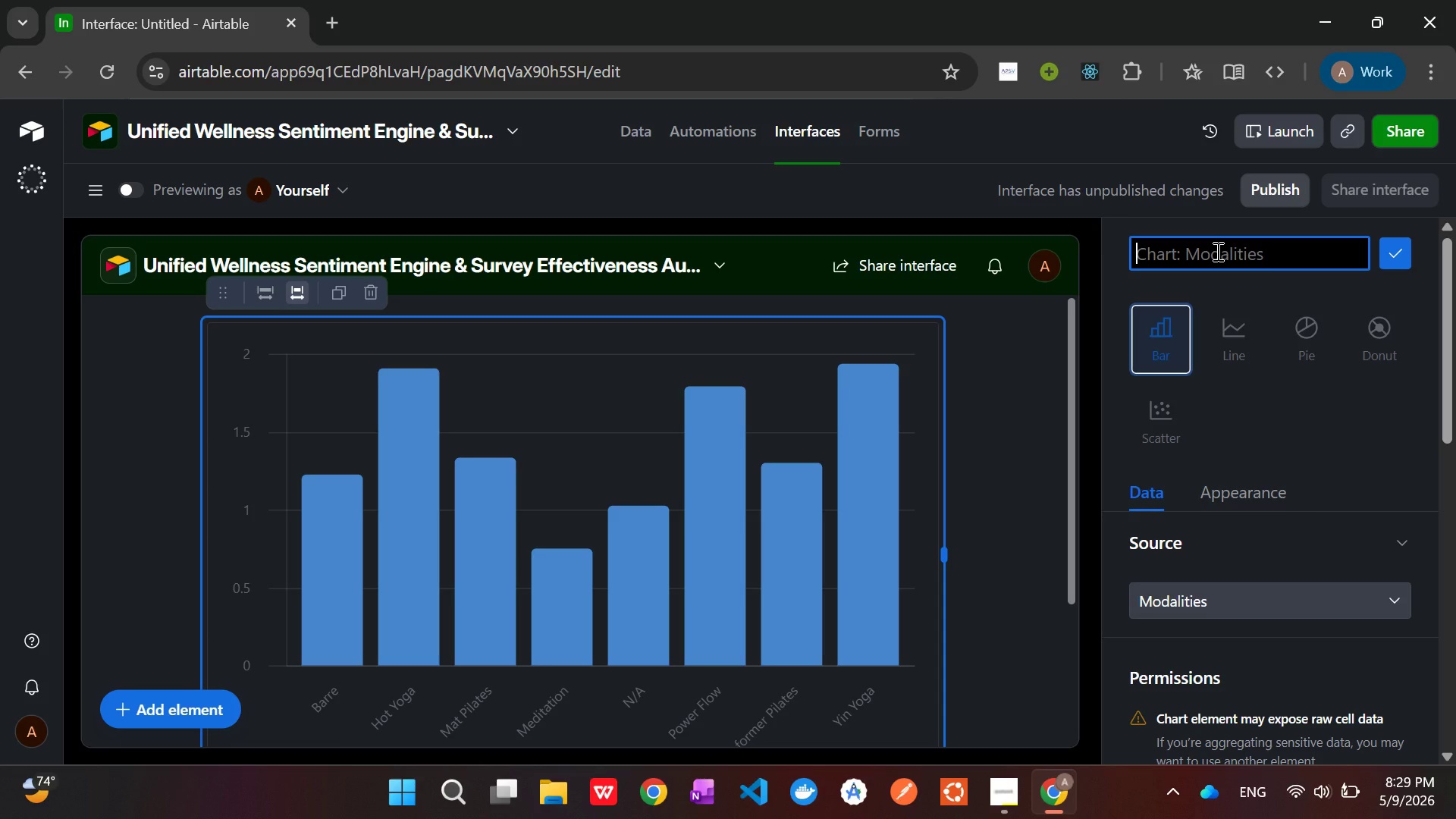 
type(Average Wa)
key(Backspace)
type(ited )
key(Backspace)
key(Backspace)
key(Backspace)
key(Backspace)
key(Backspace)
type(aited sentmwn)
key(Backspace)
key(Backspace)
type(ent per Modality)
 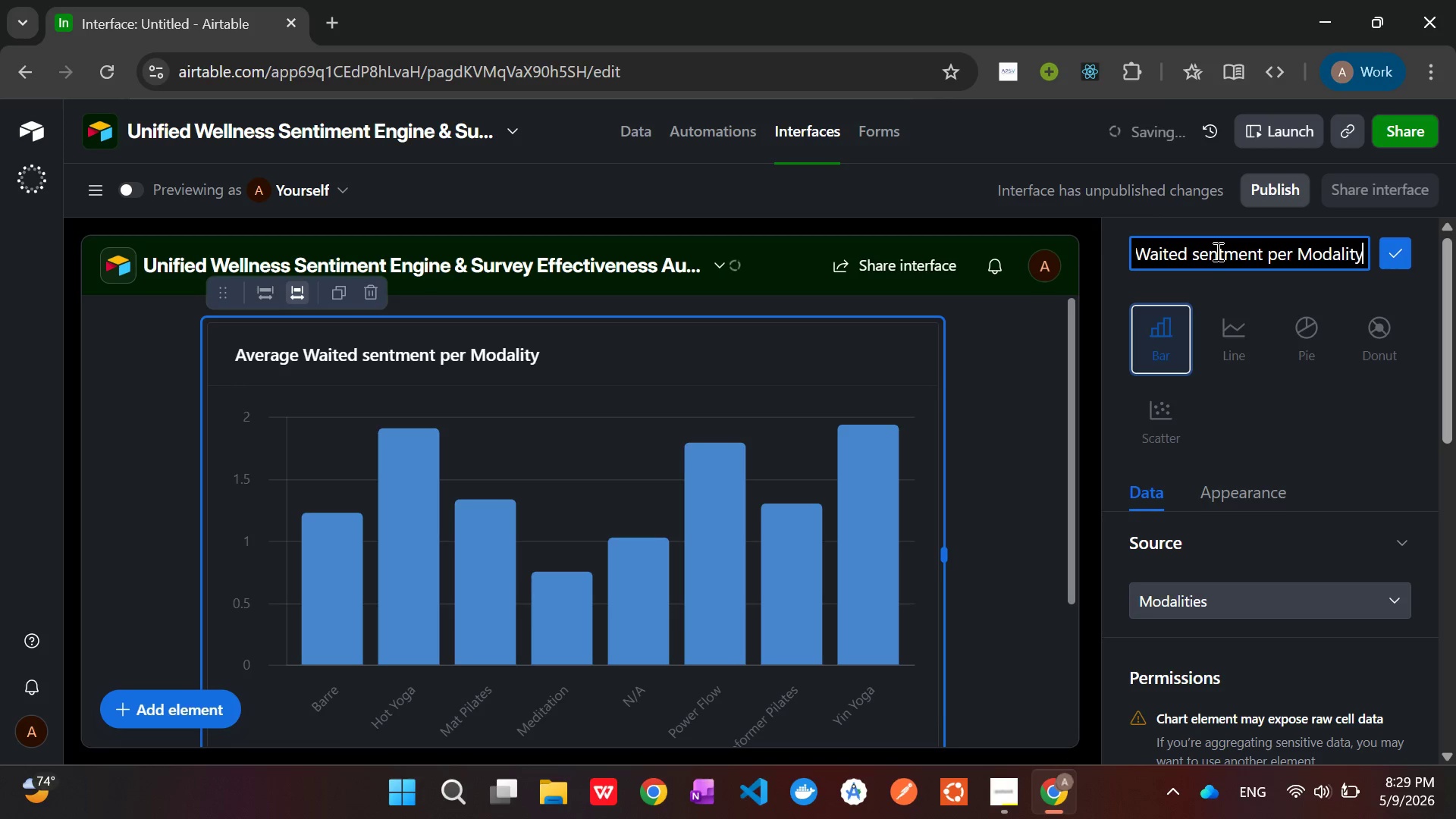 
key(Enter)
 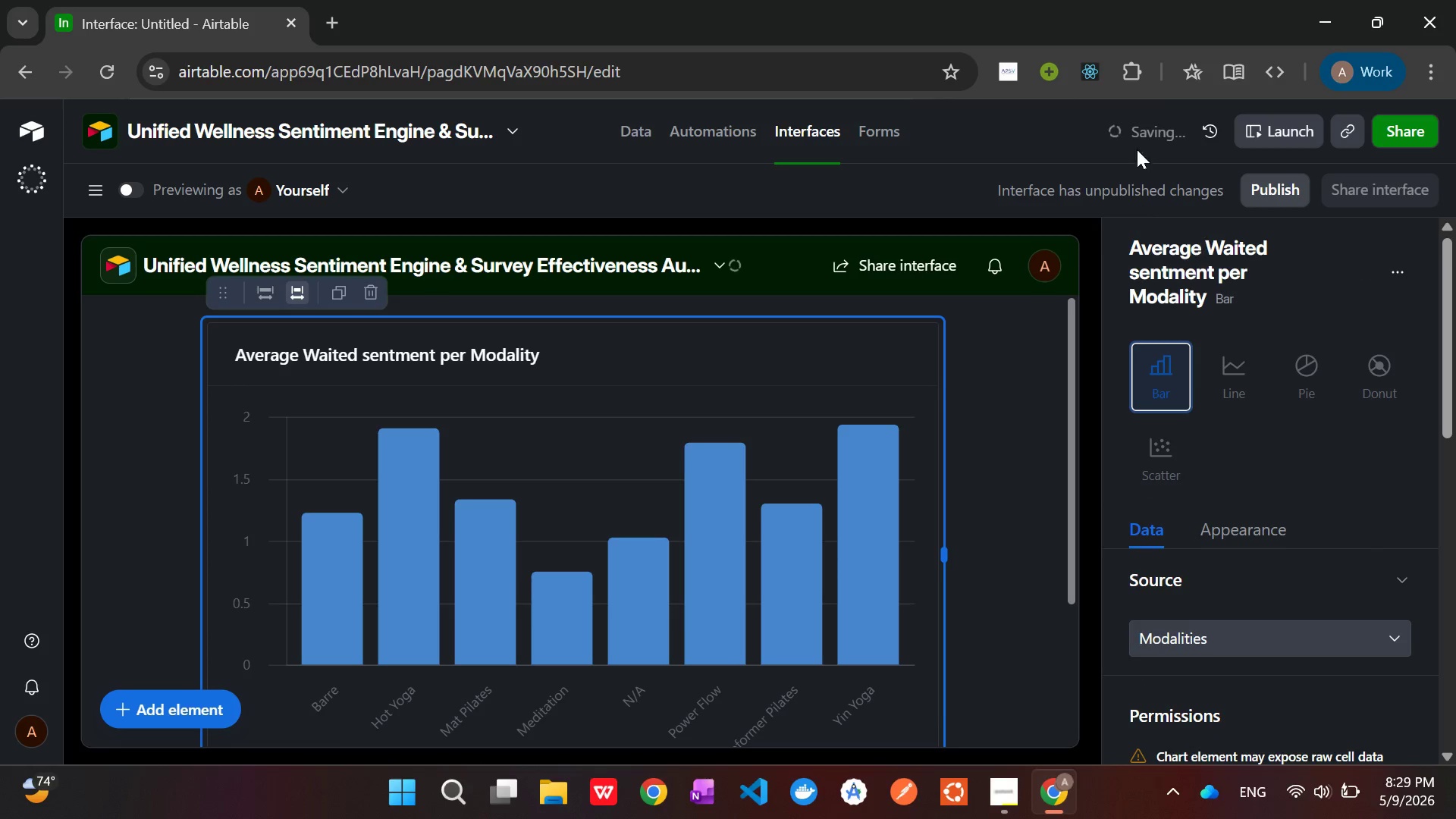 
double_click([1195, 285])
 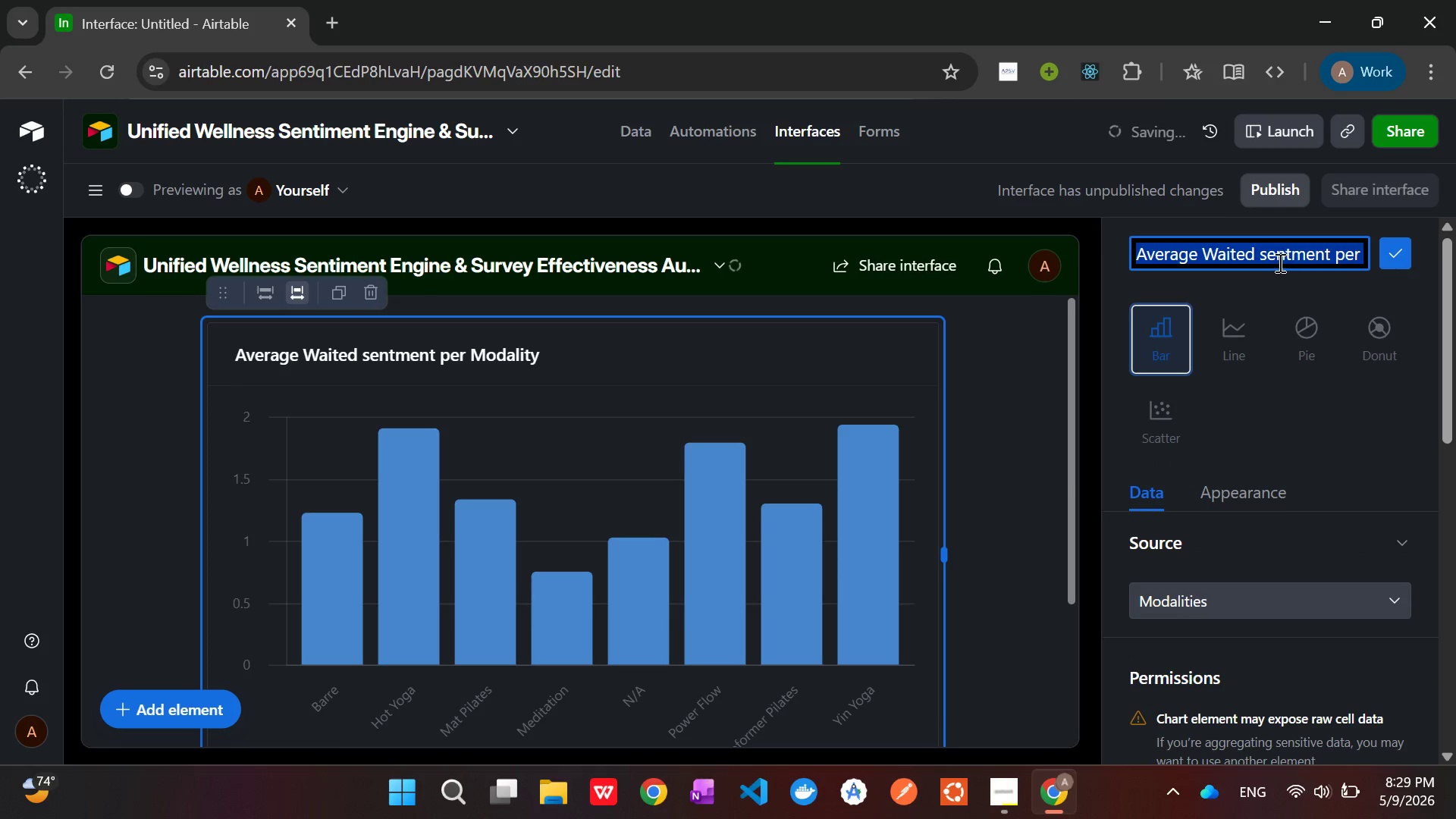 
left_click([1250, 256])
 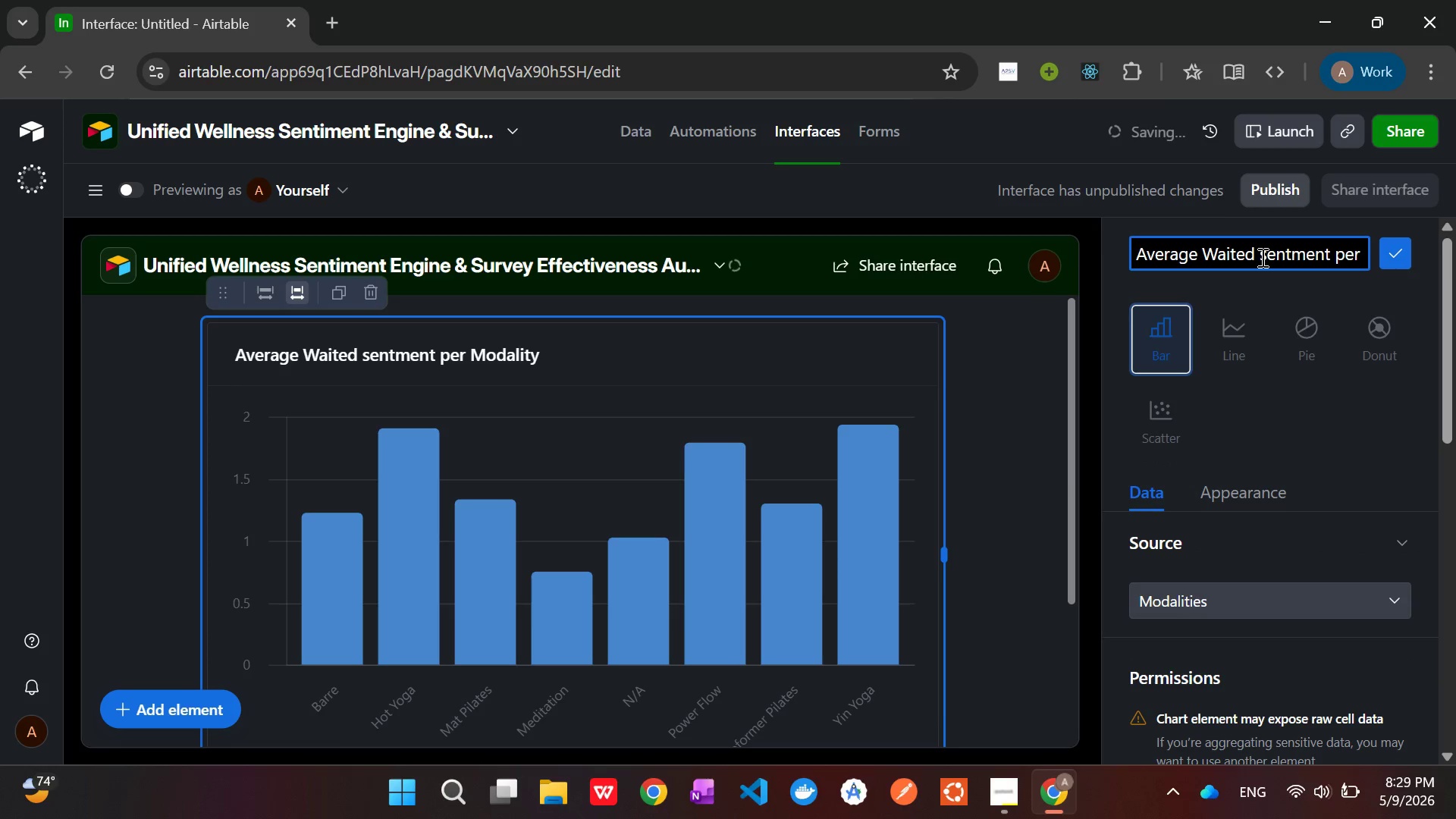 
key(Backspace)
 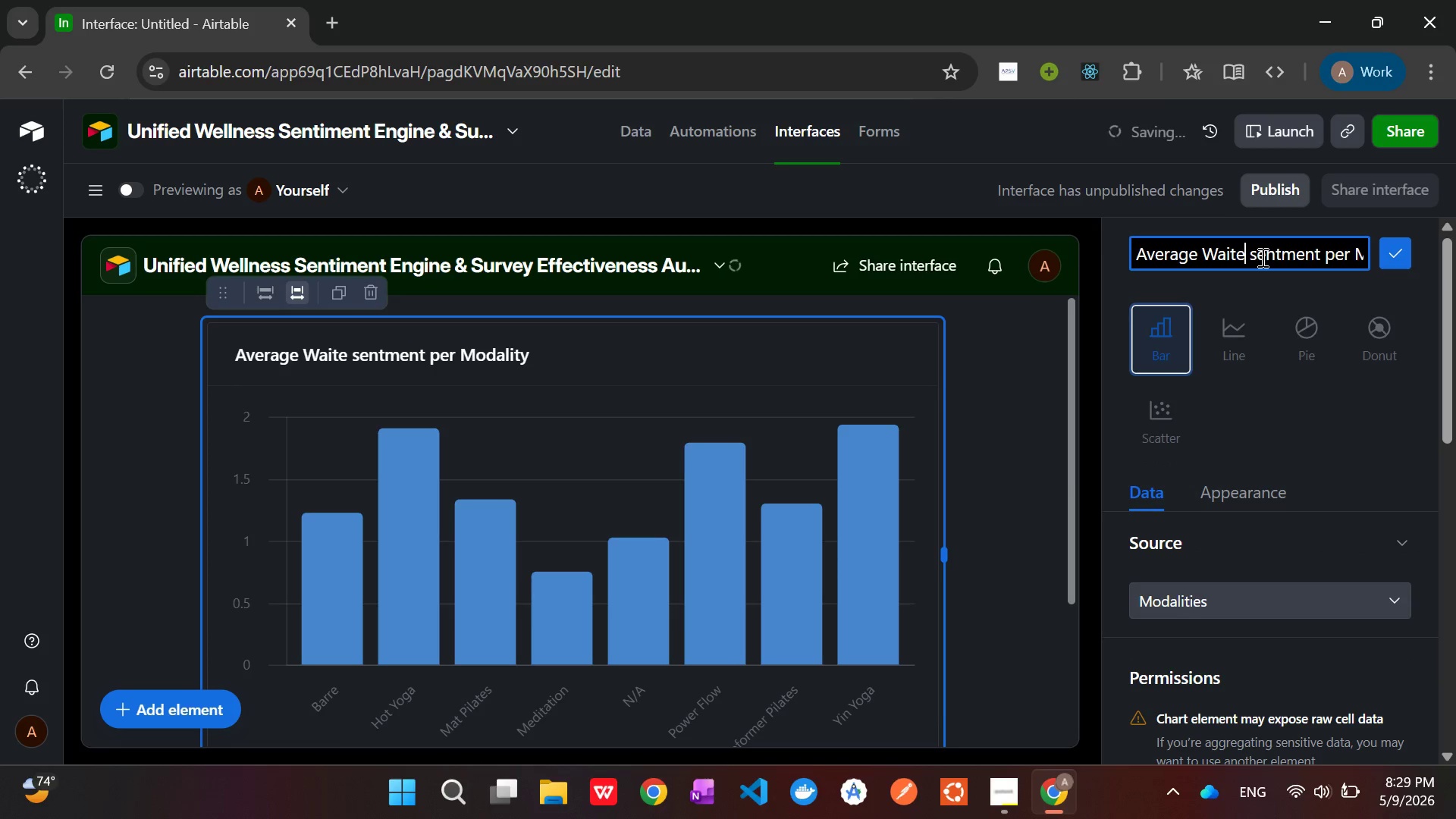 
key(Backspace)
 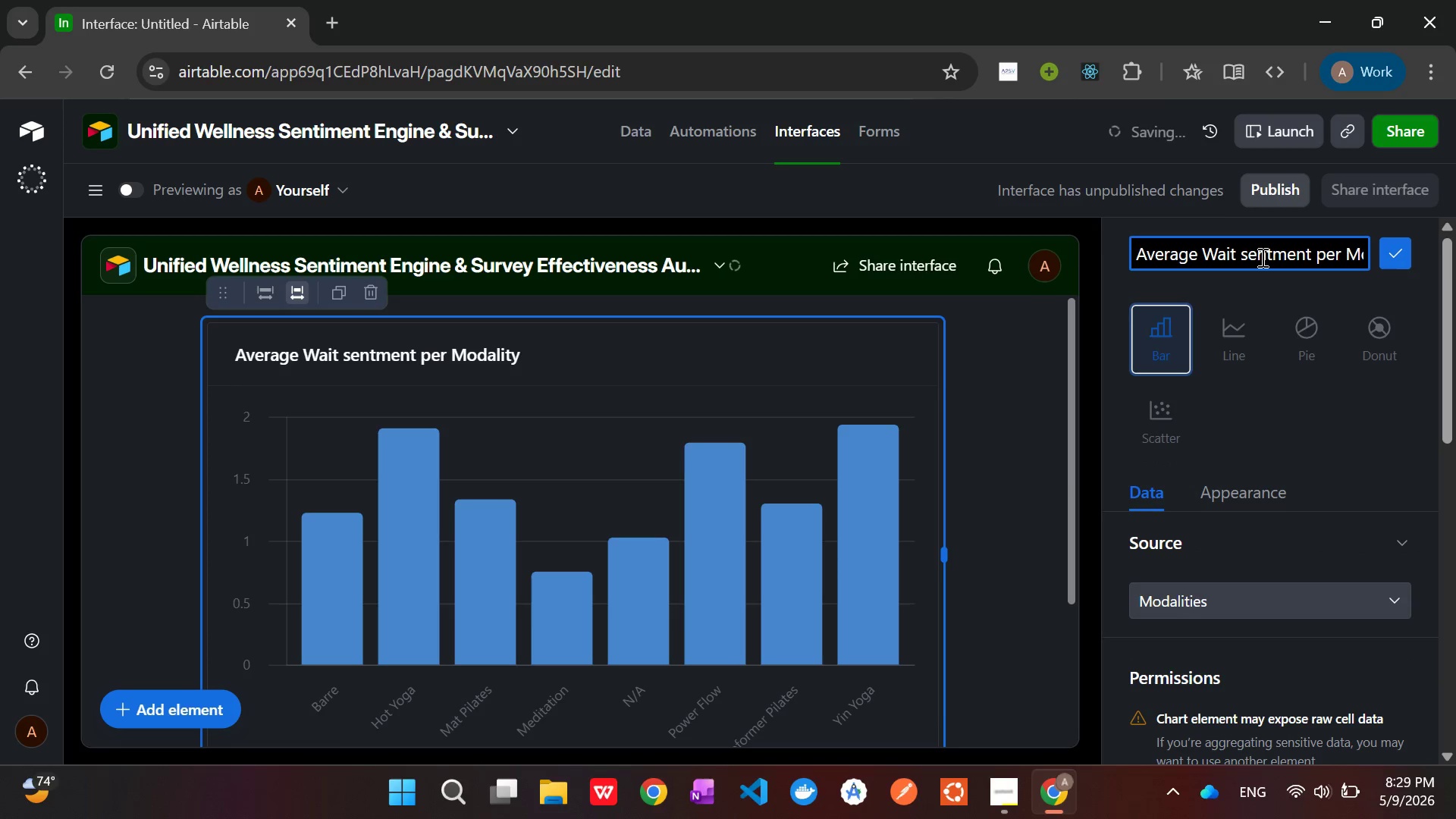 
key(Backspace)
 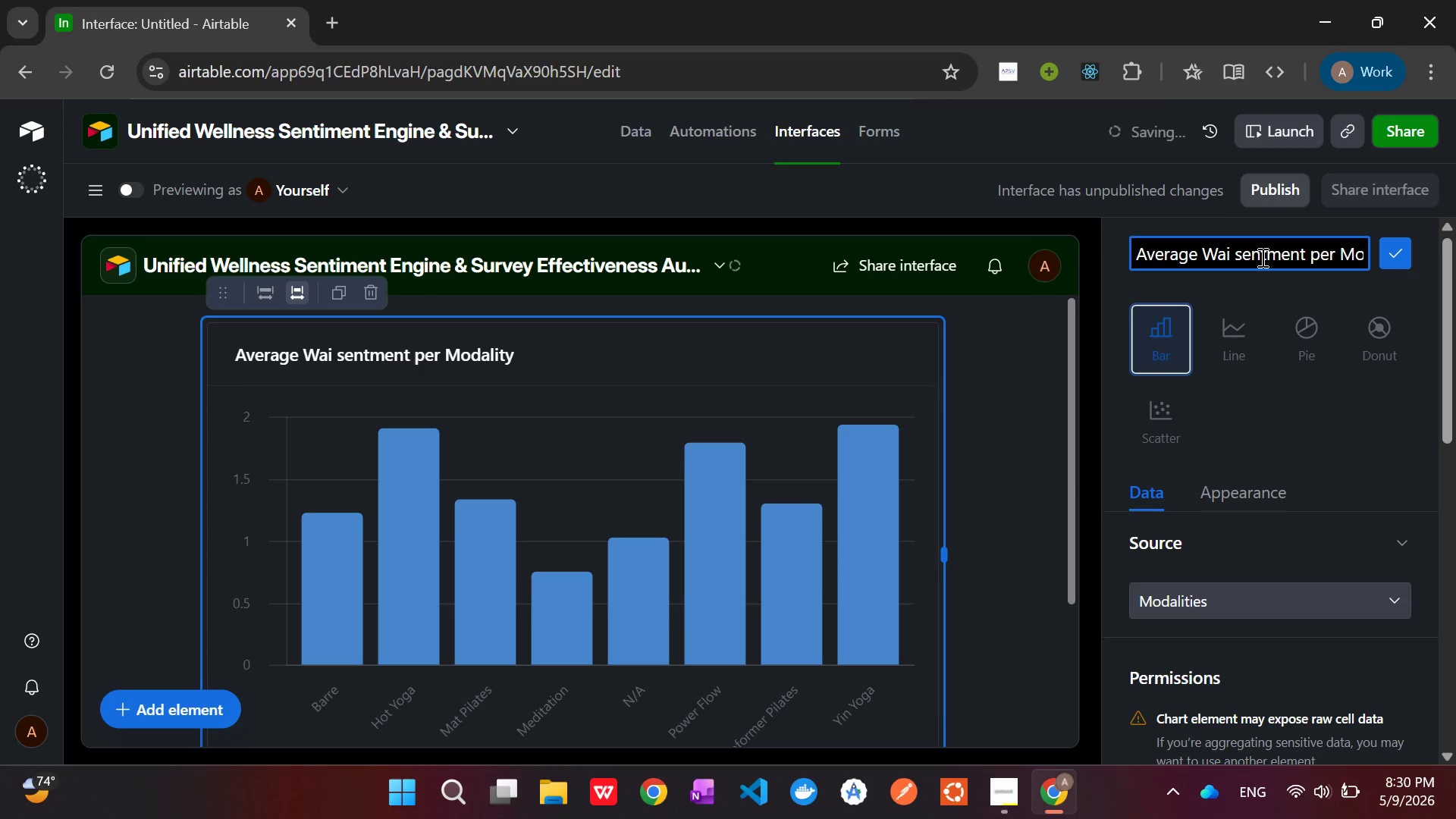 
type(ghted)
 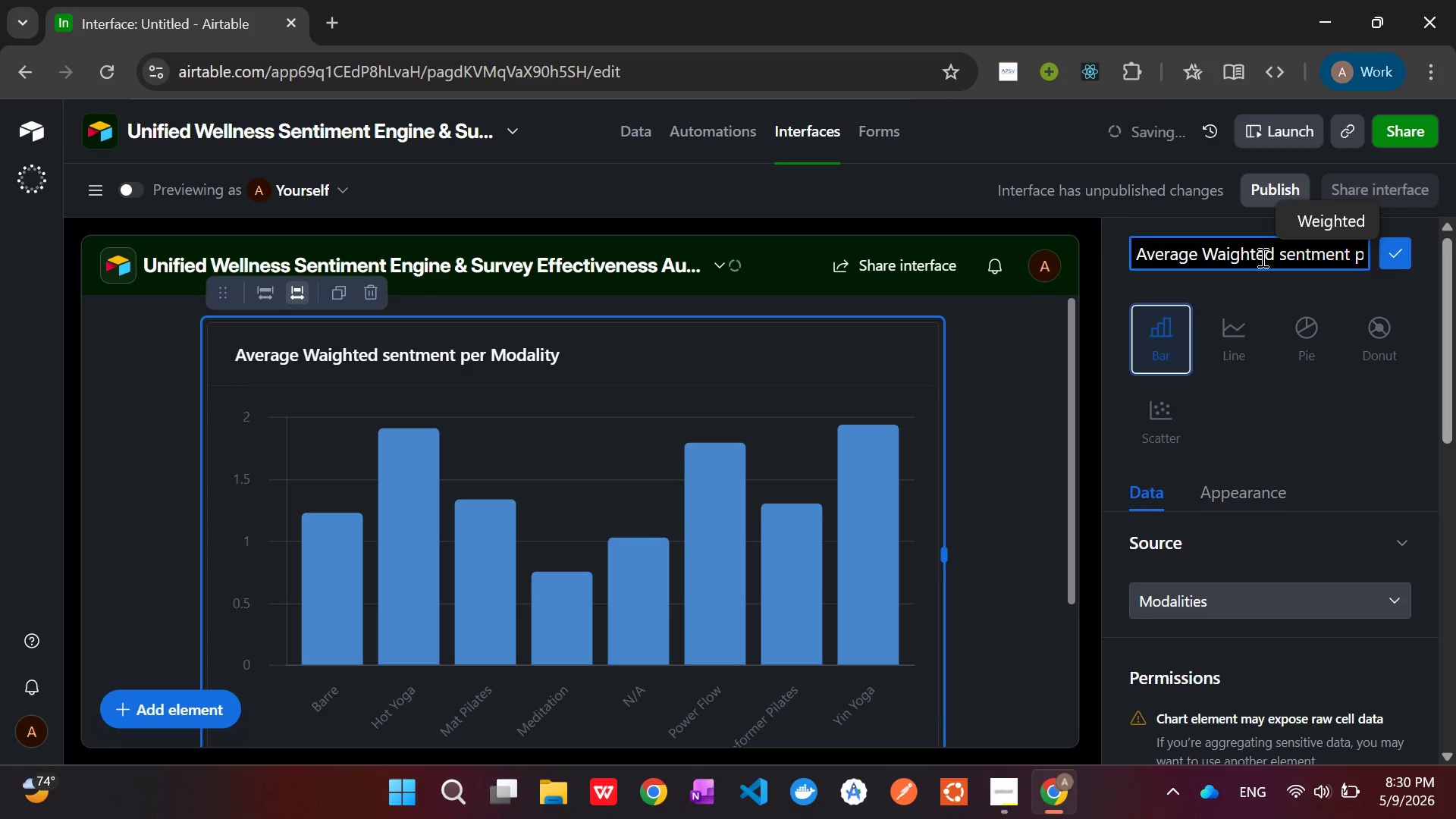 
key(Enter)
 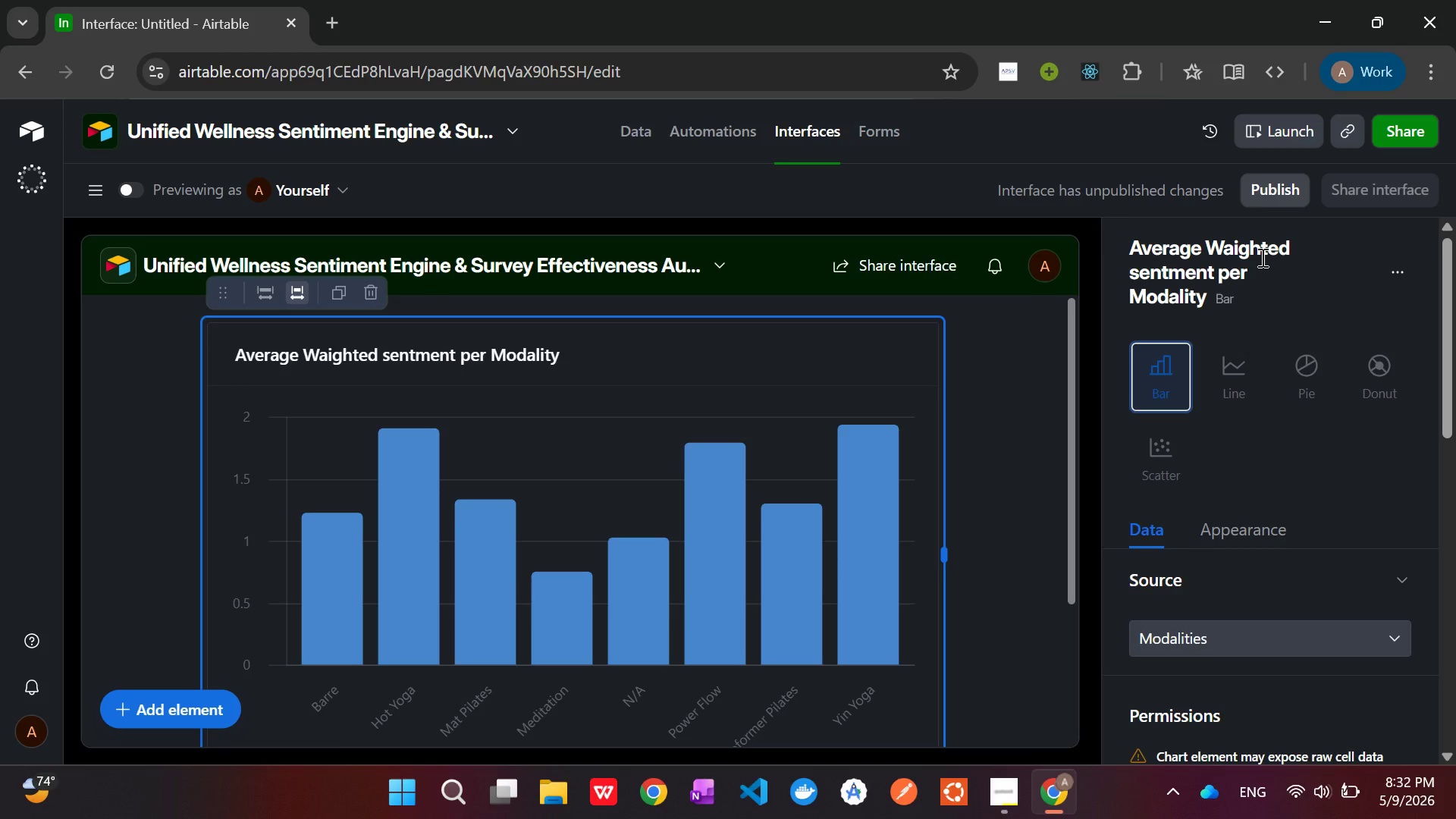 
wait(121.78)
 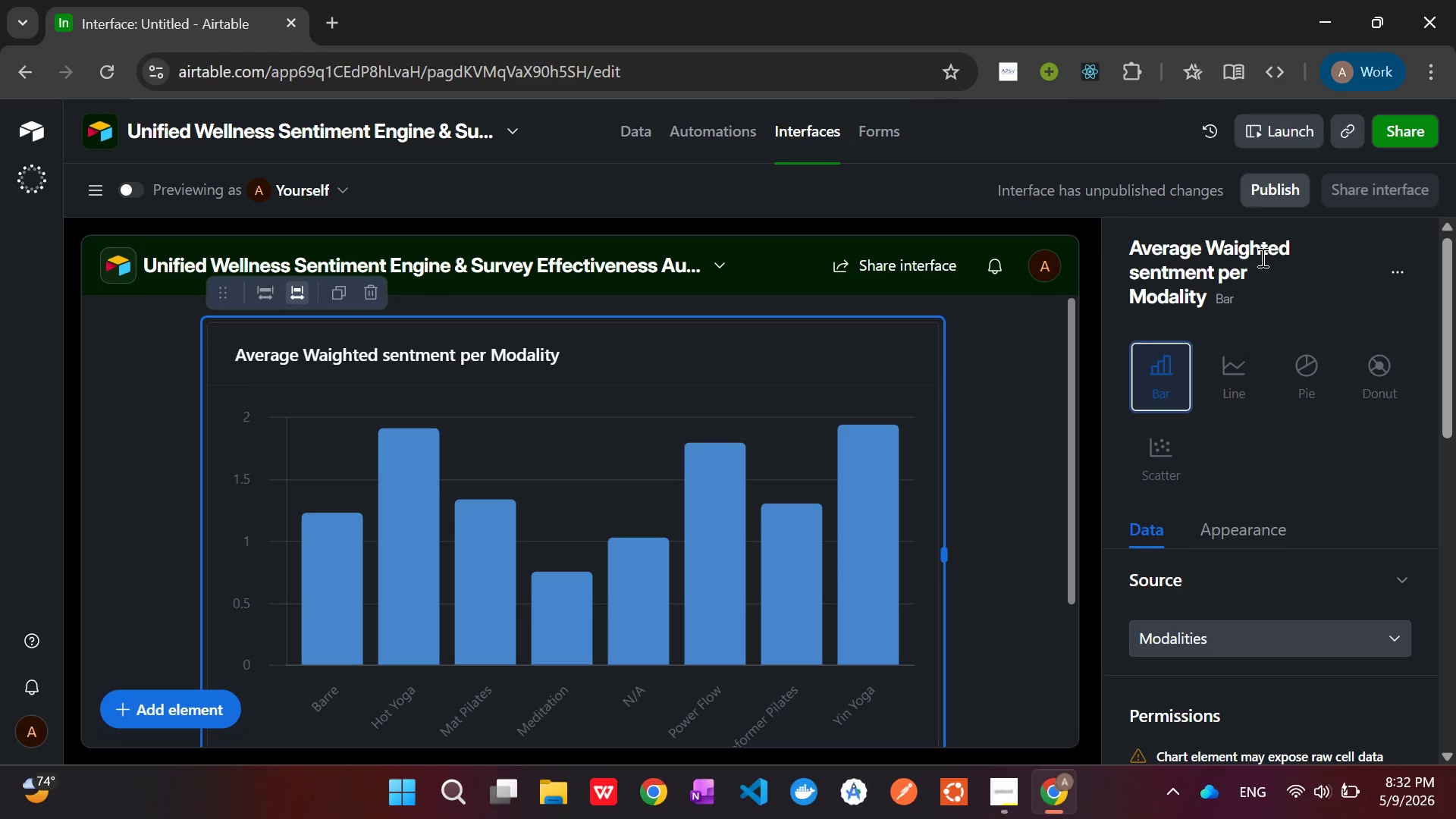 
left_click([1014, 773])